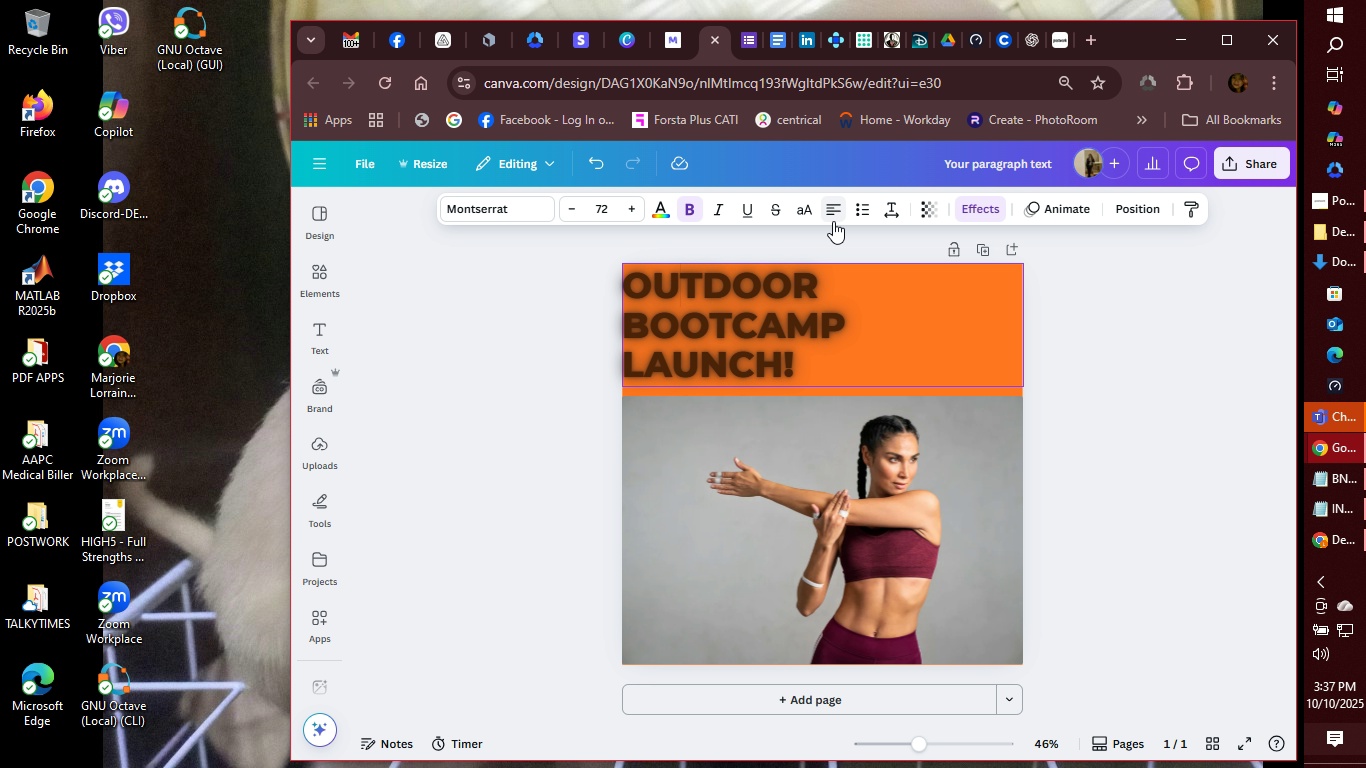 
wait(5.12)
 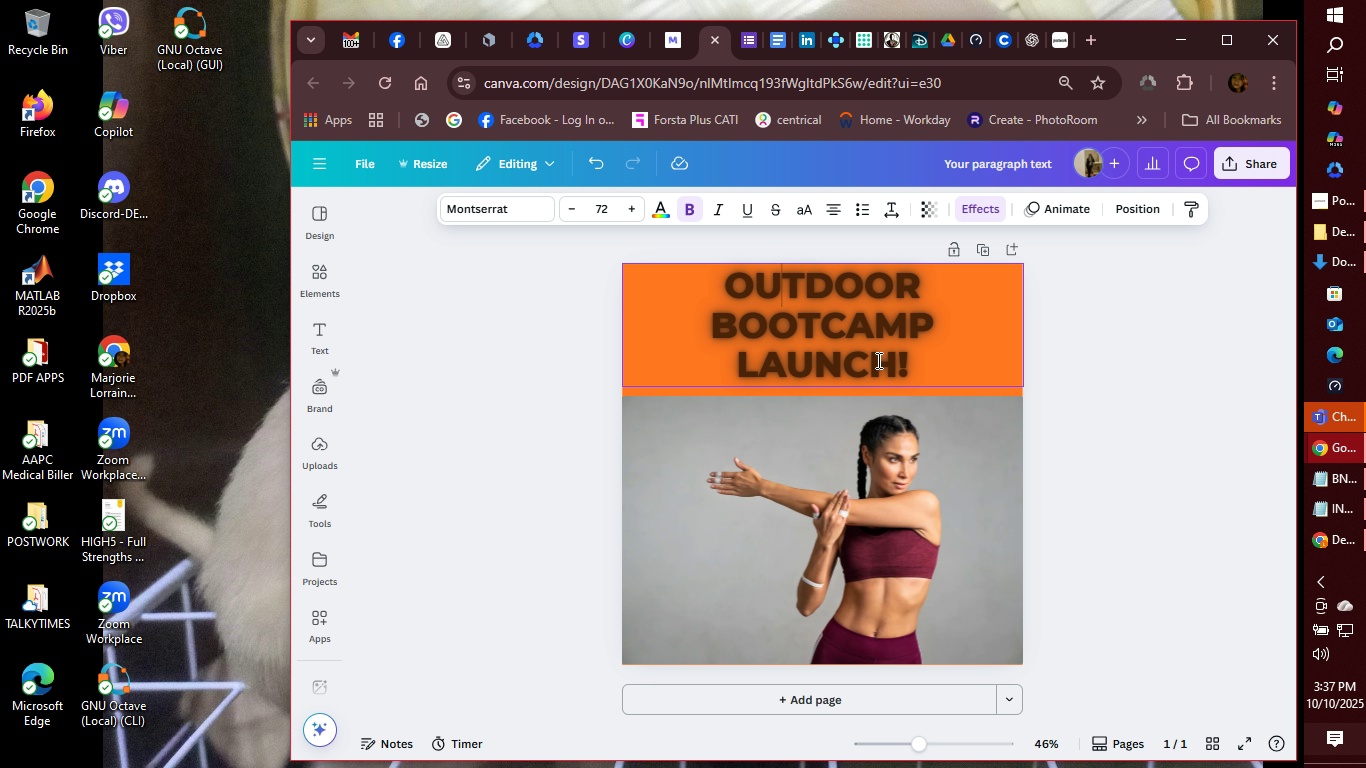 
left_click([718, 313])
 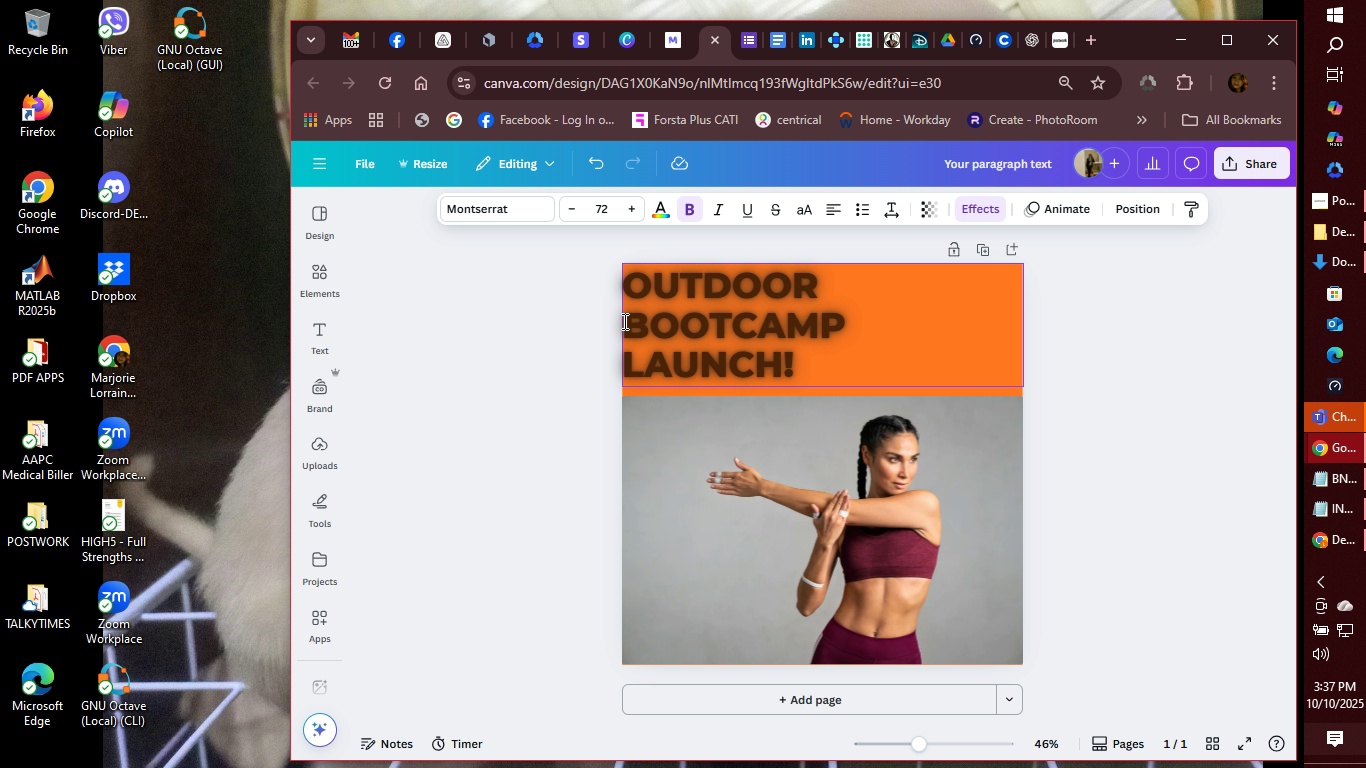 
left_click([624, 321])
 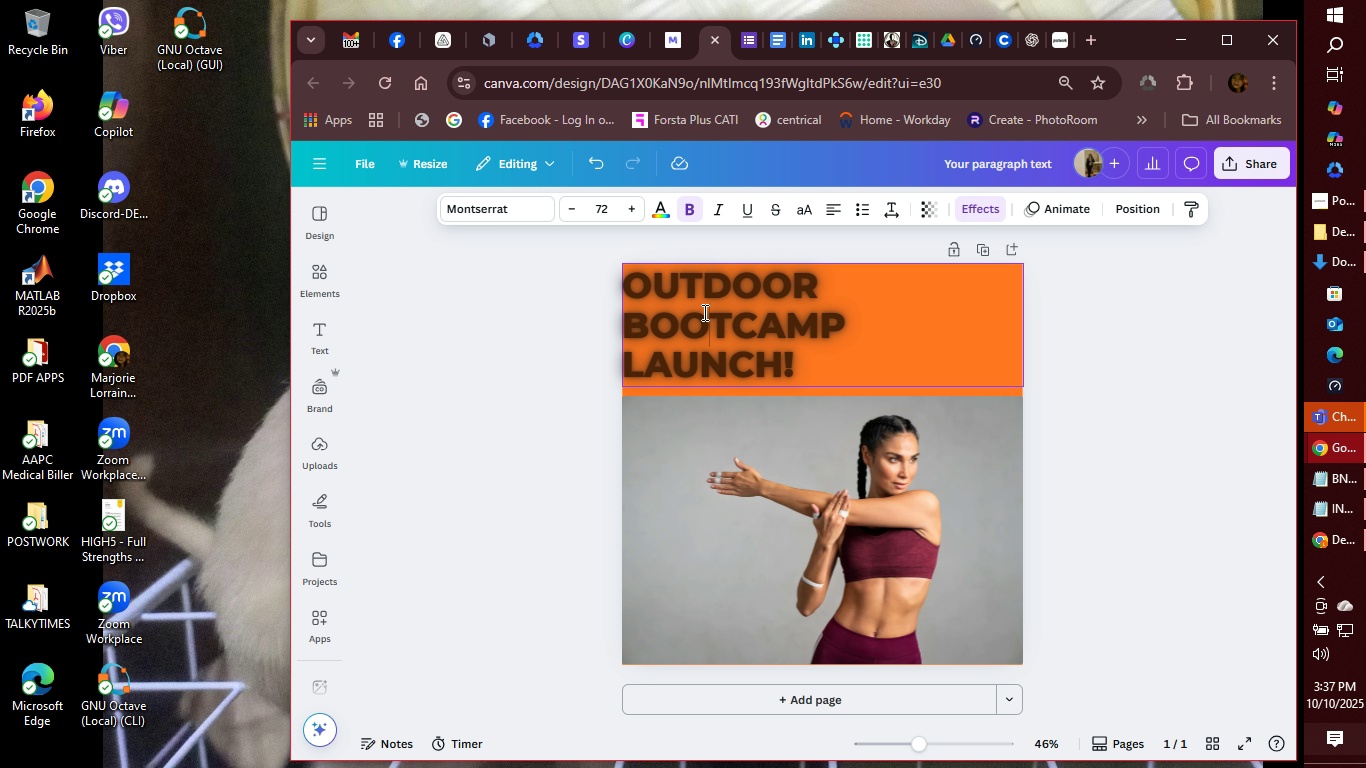 
left_click([703, 312])
 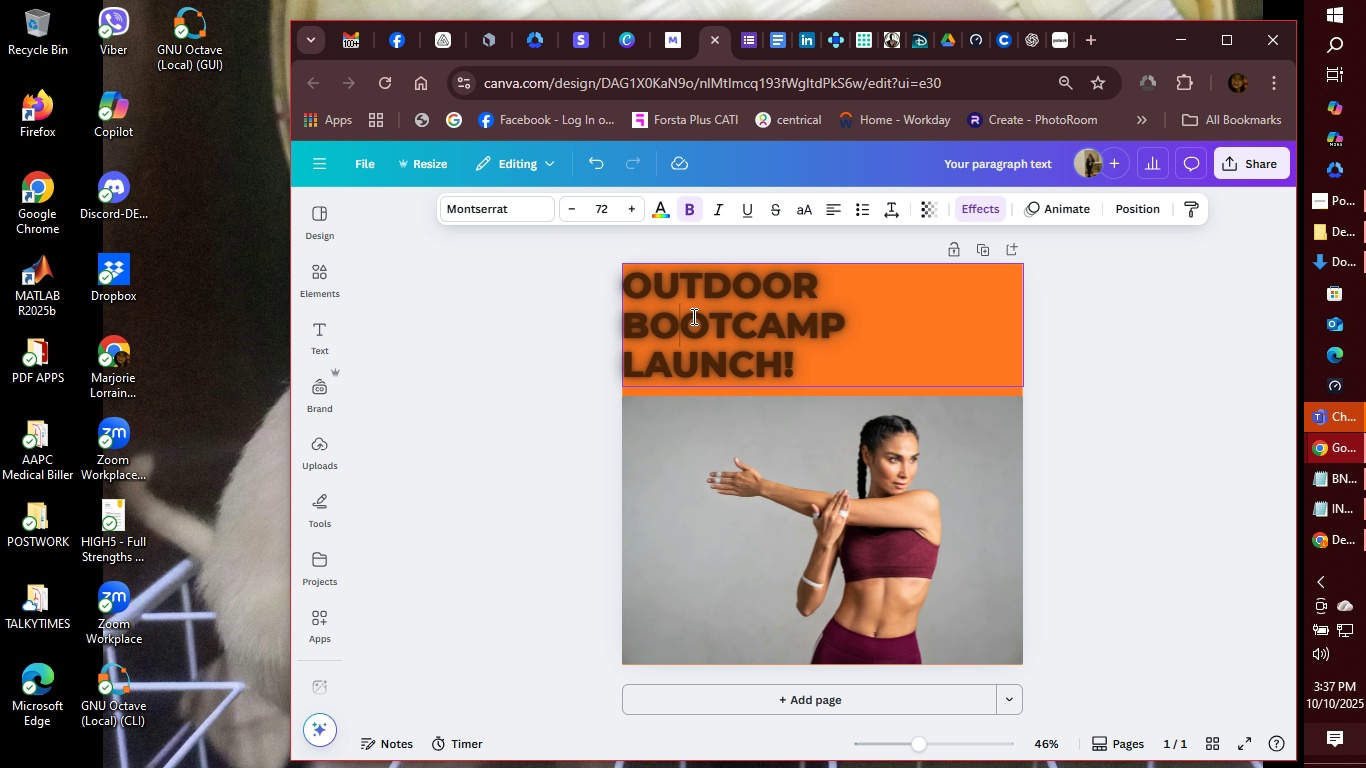 
left_click([692, 316])
 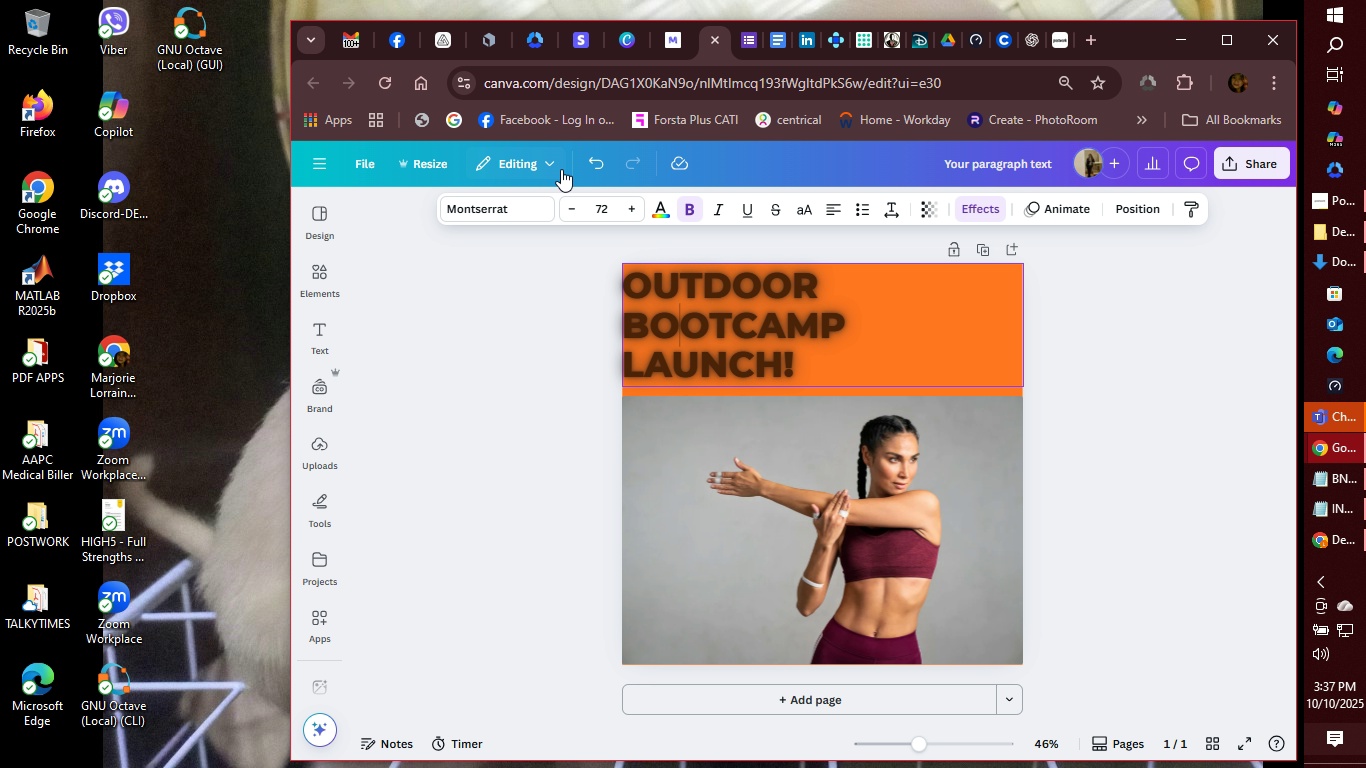 
left_click([550, 157])
 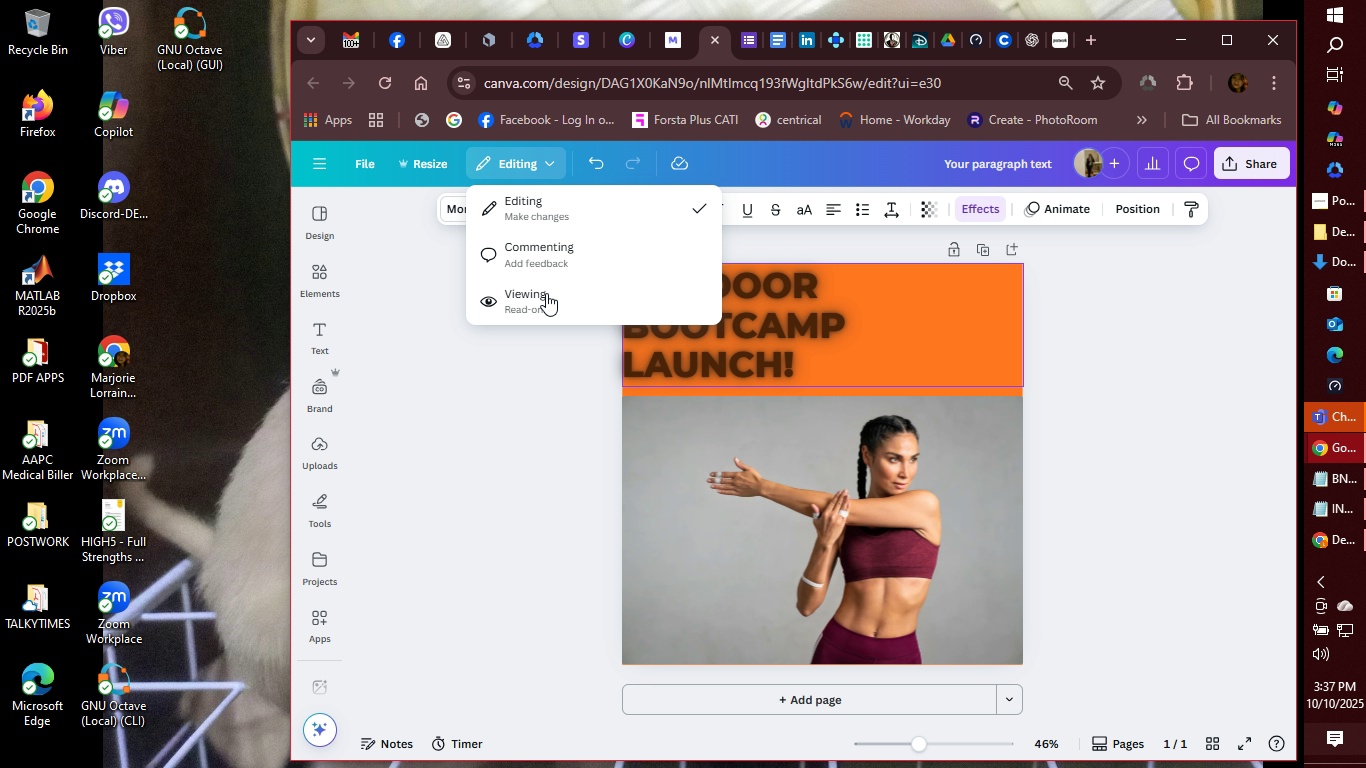 
left_click([546, 421])
 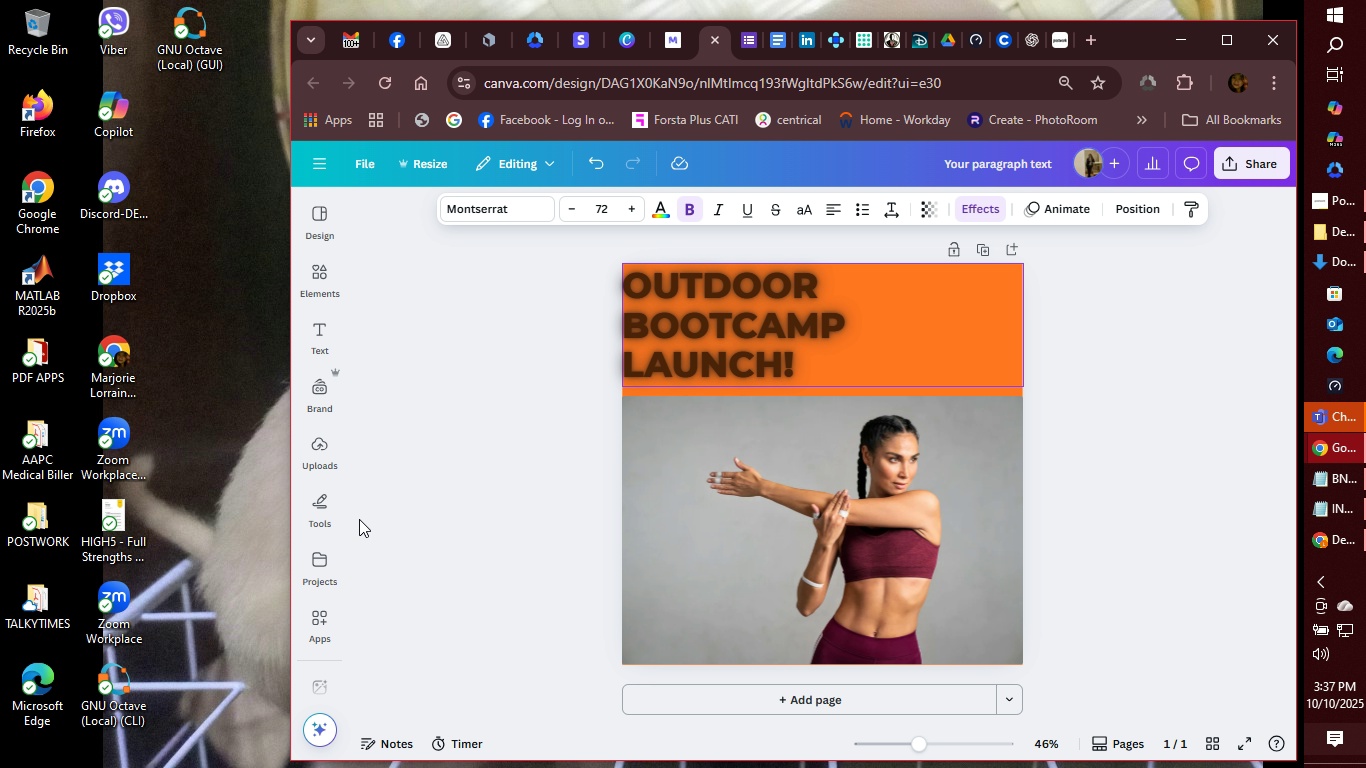 
left_click([322, 508])
 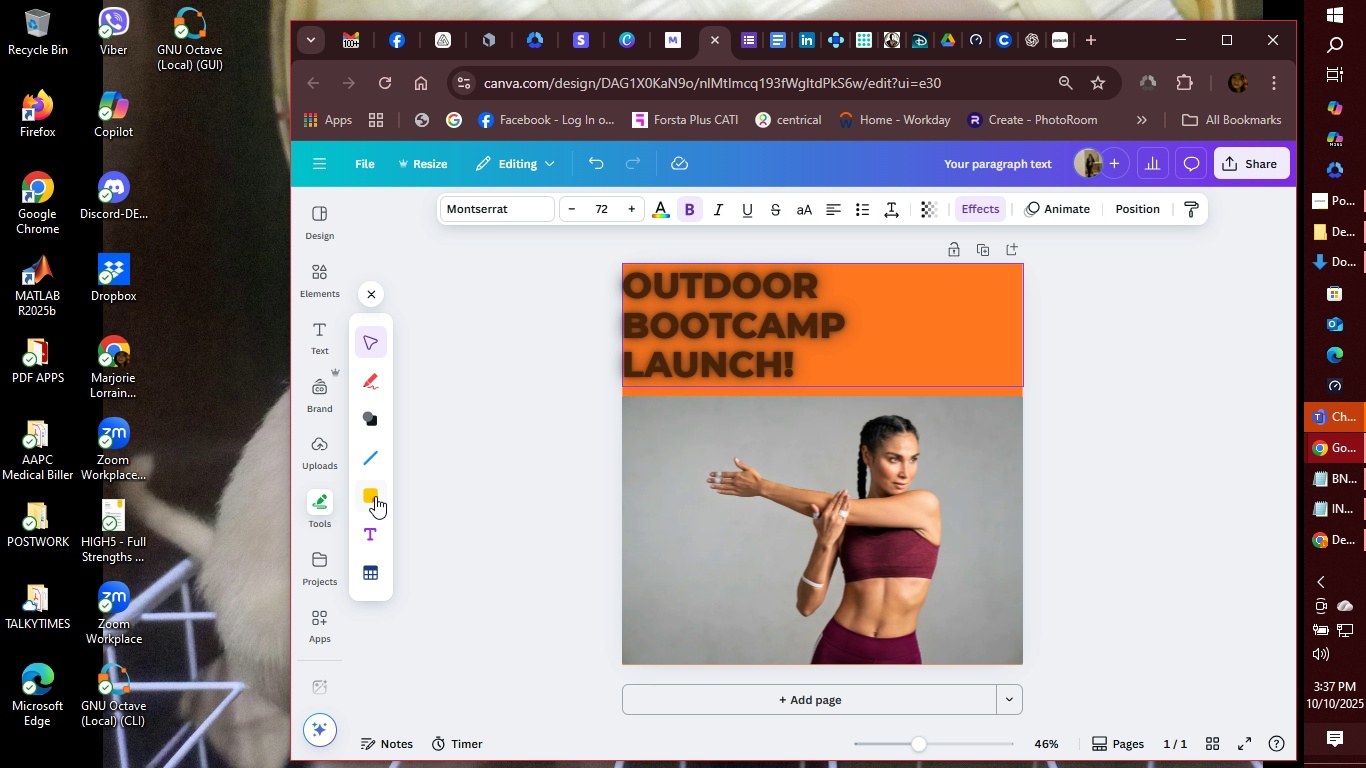 
mouse_move([372, 445])
 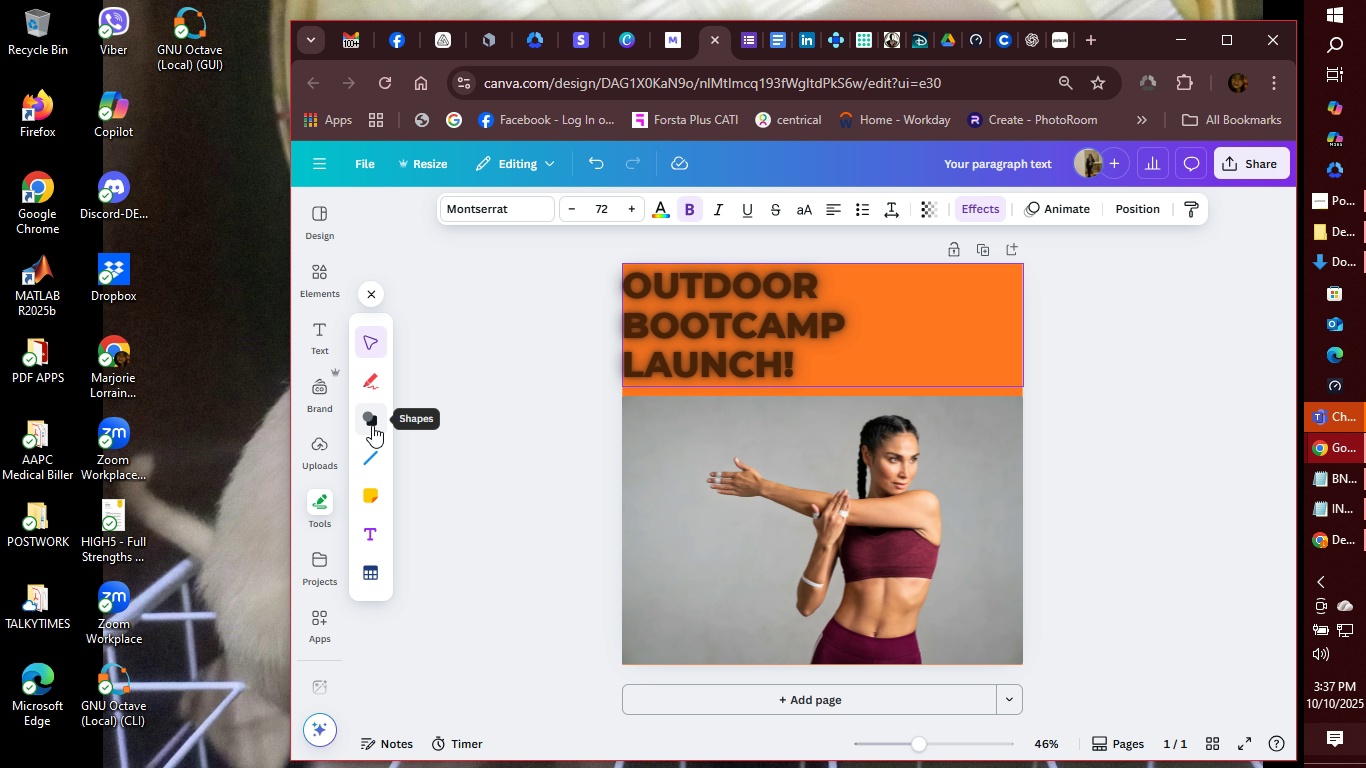 
left_click([372, 425])
 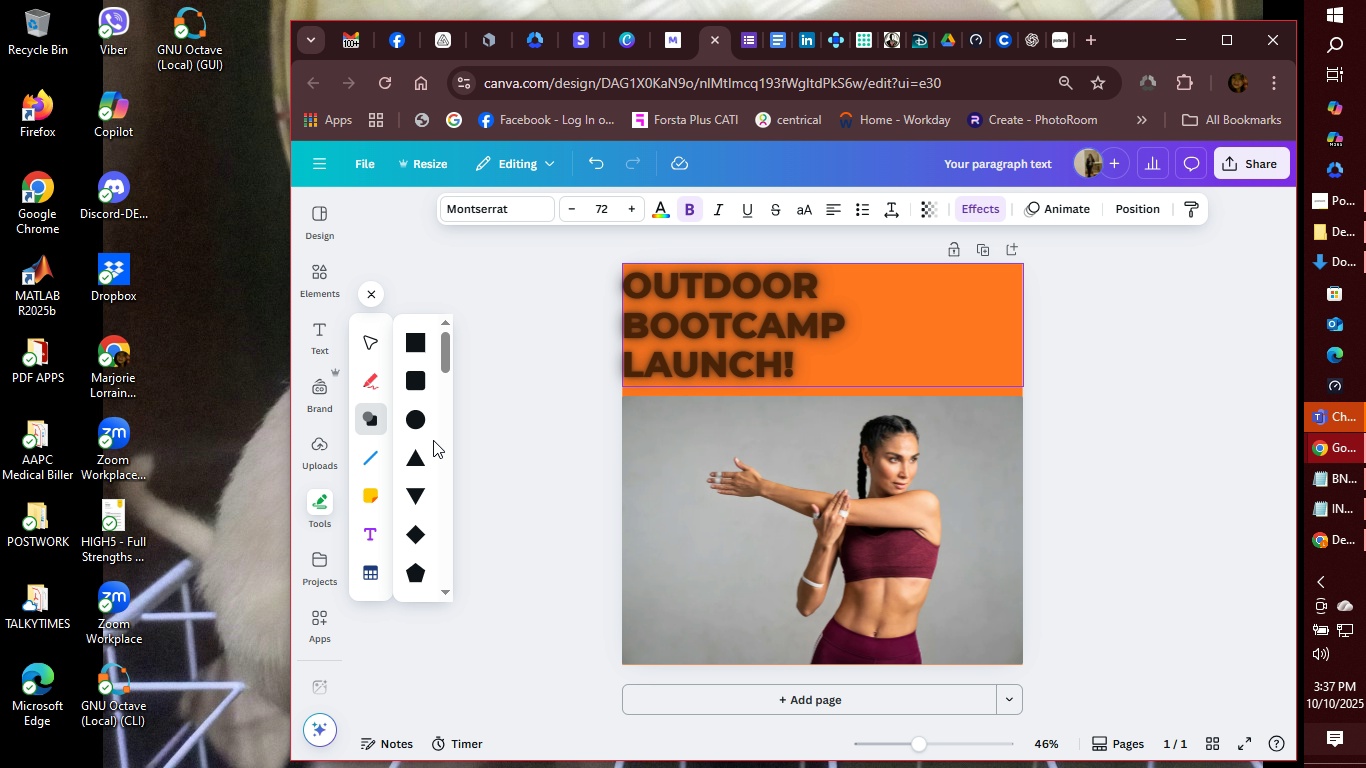 
left_click([417, 421])
 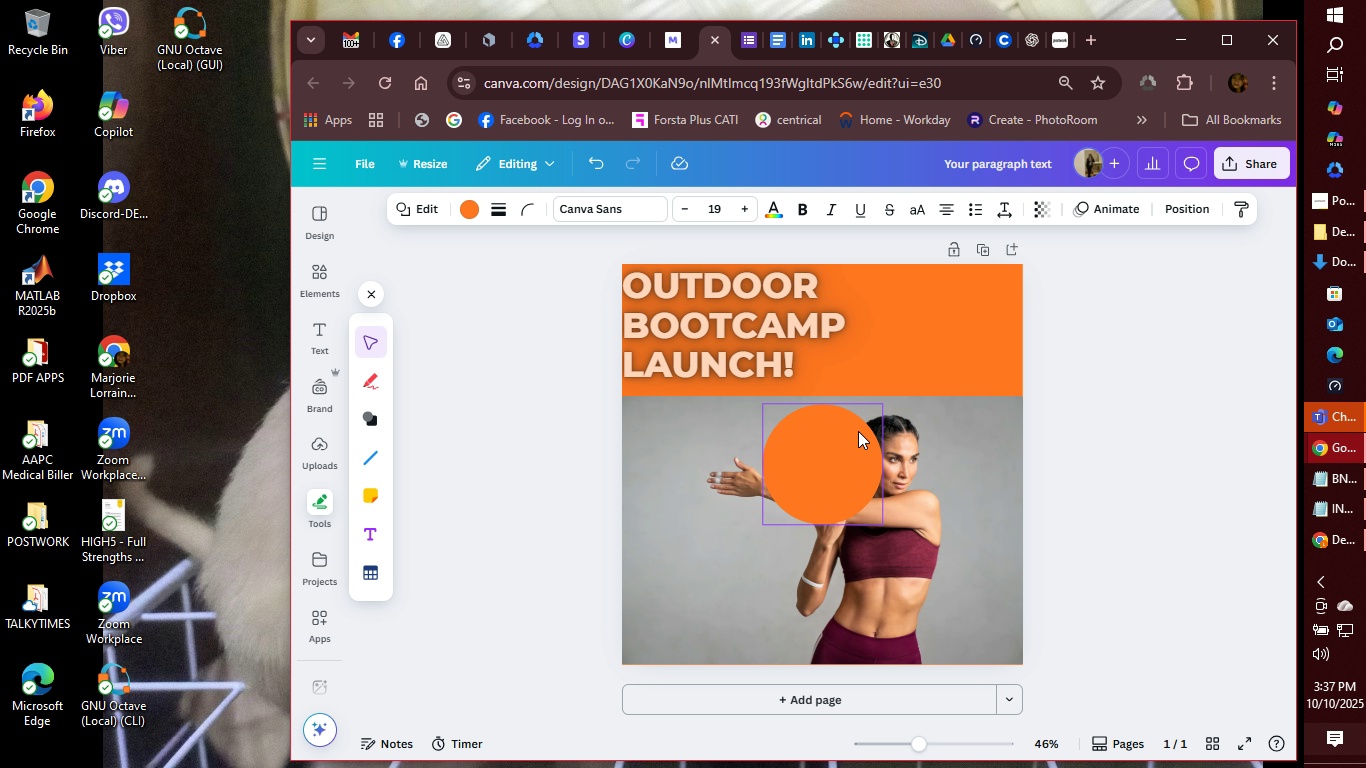 
left_click([876, 419])
 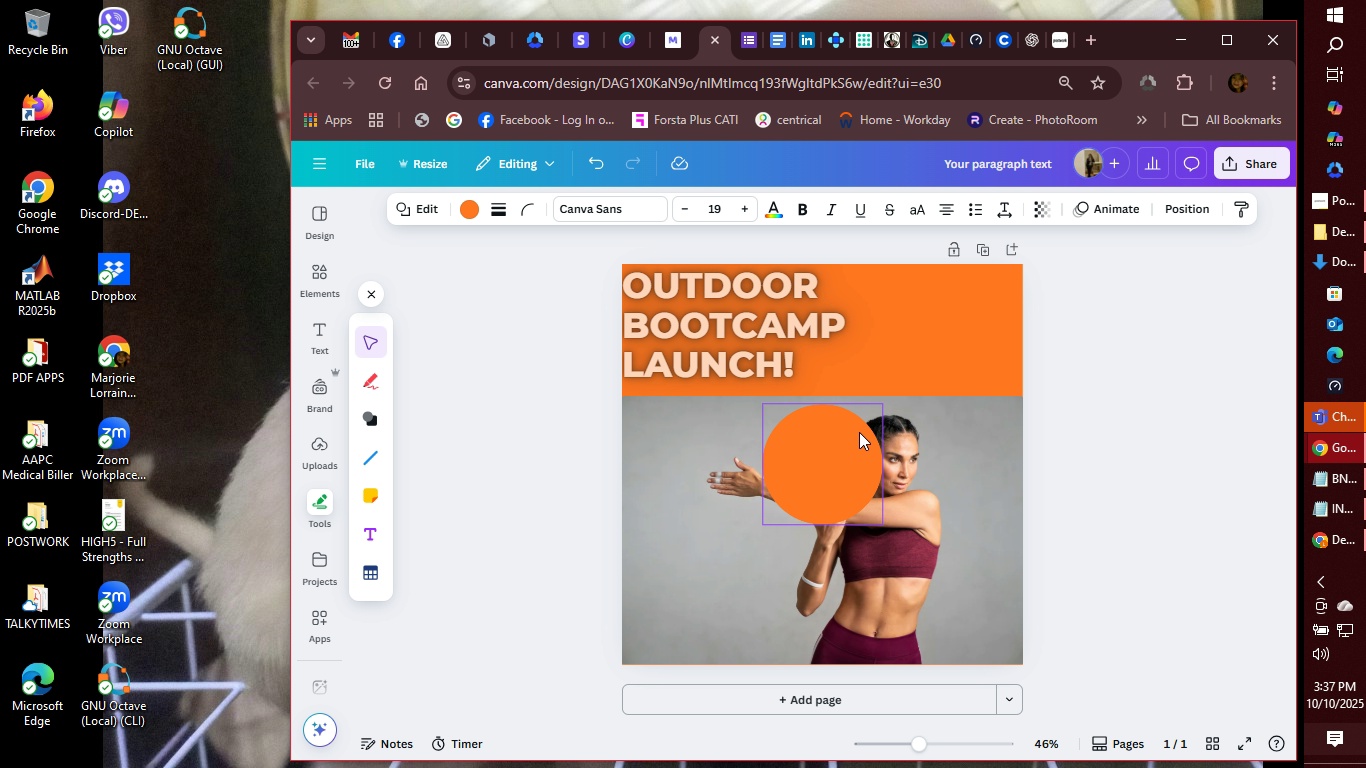 
left_click([860, 431])
 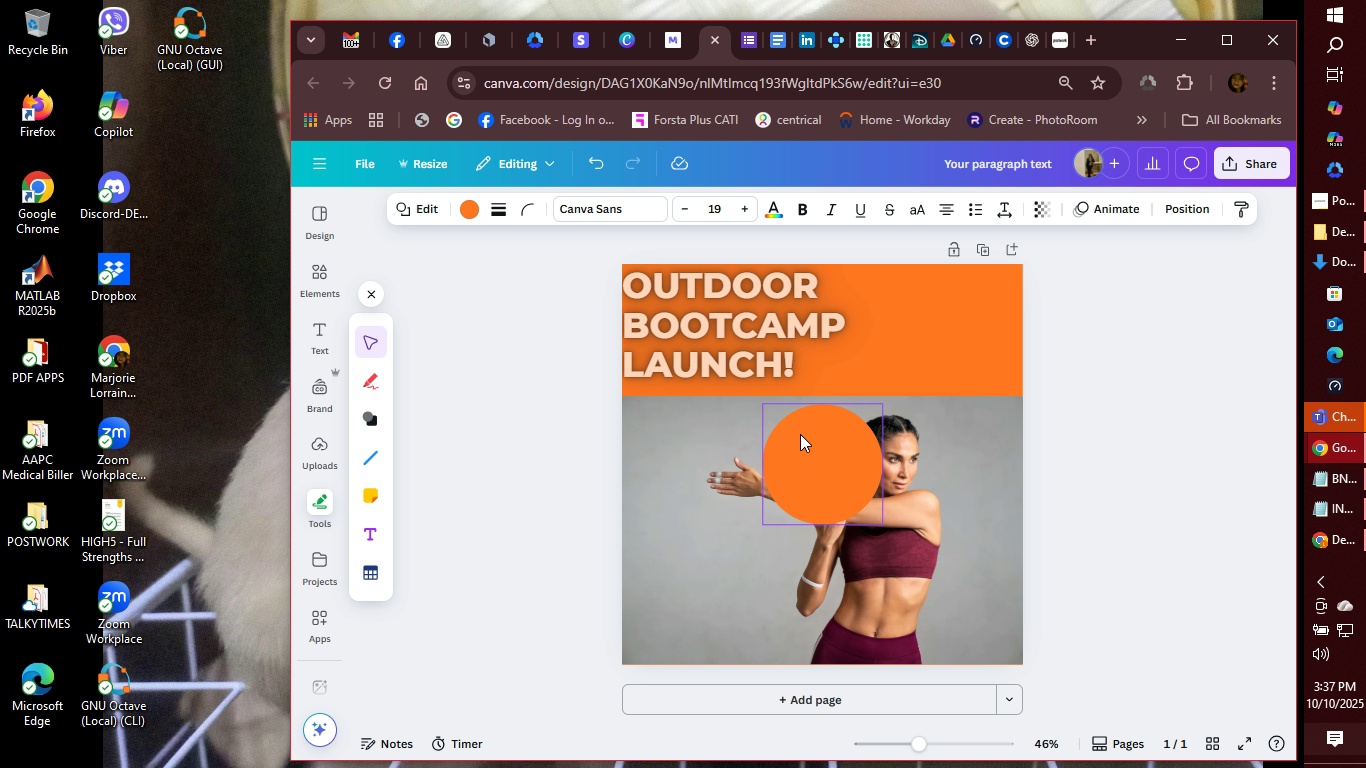 
left_click([800, 434])
 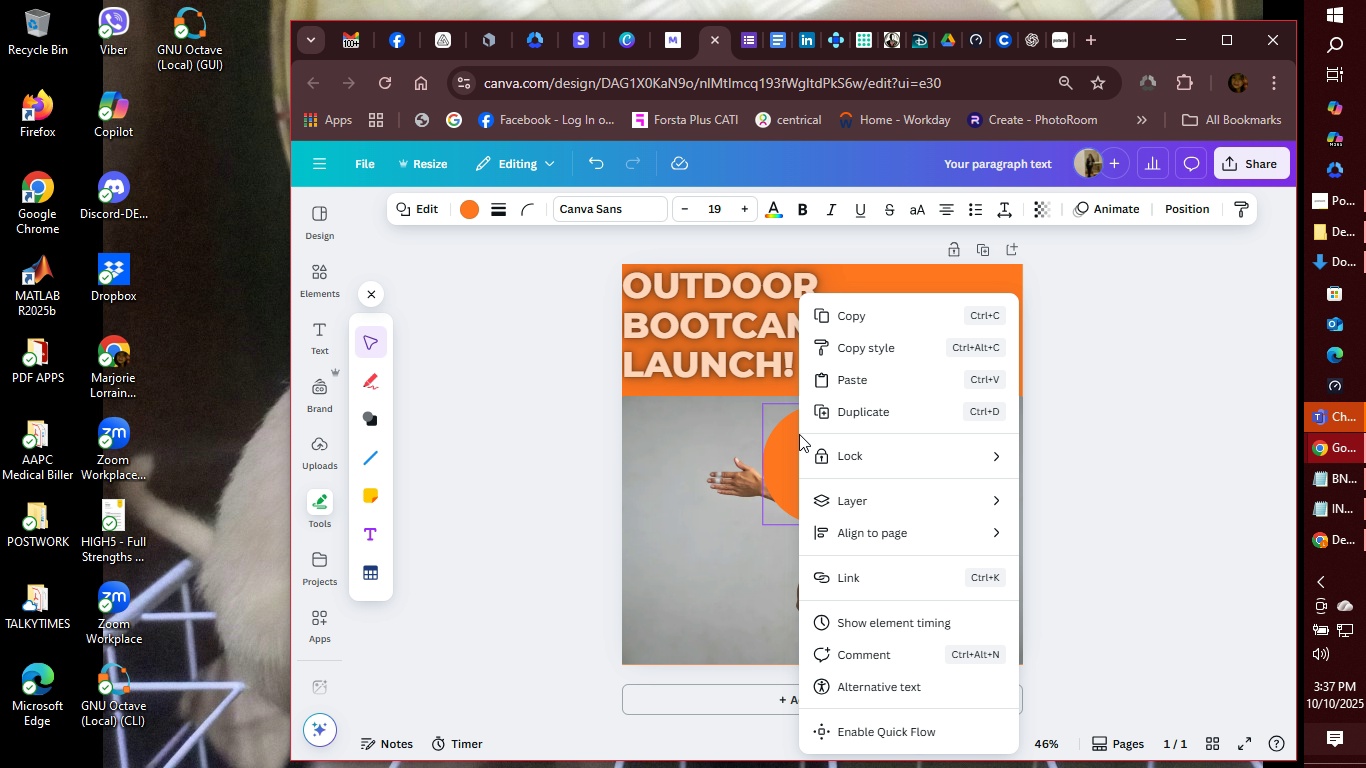 
right_click([799, 434])
 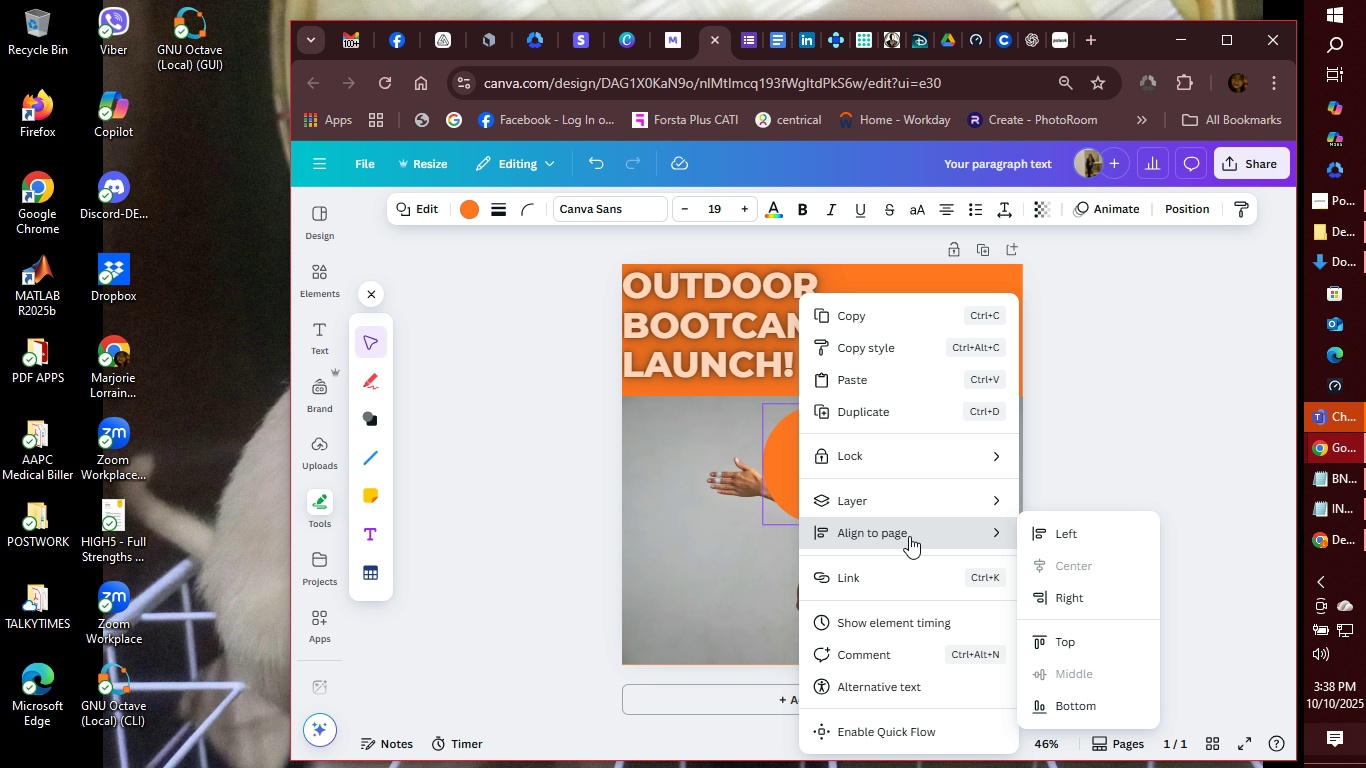 
wait(9.67)
 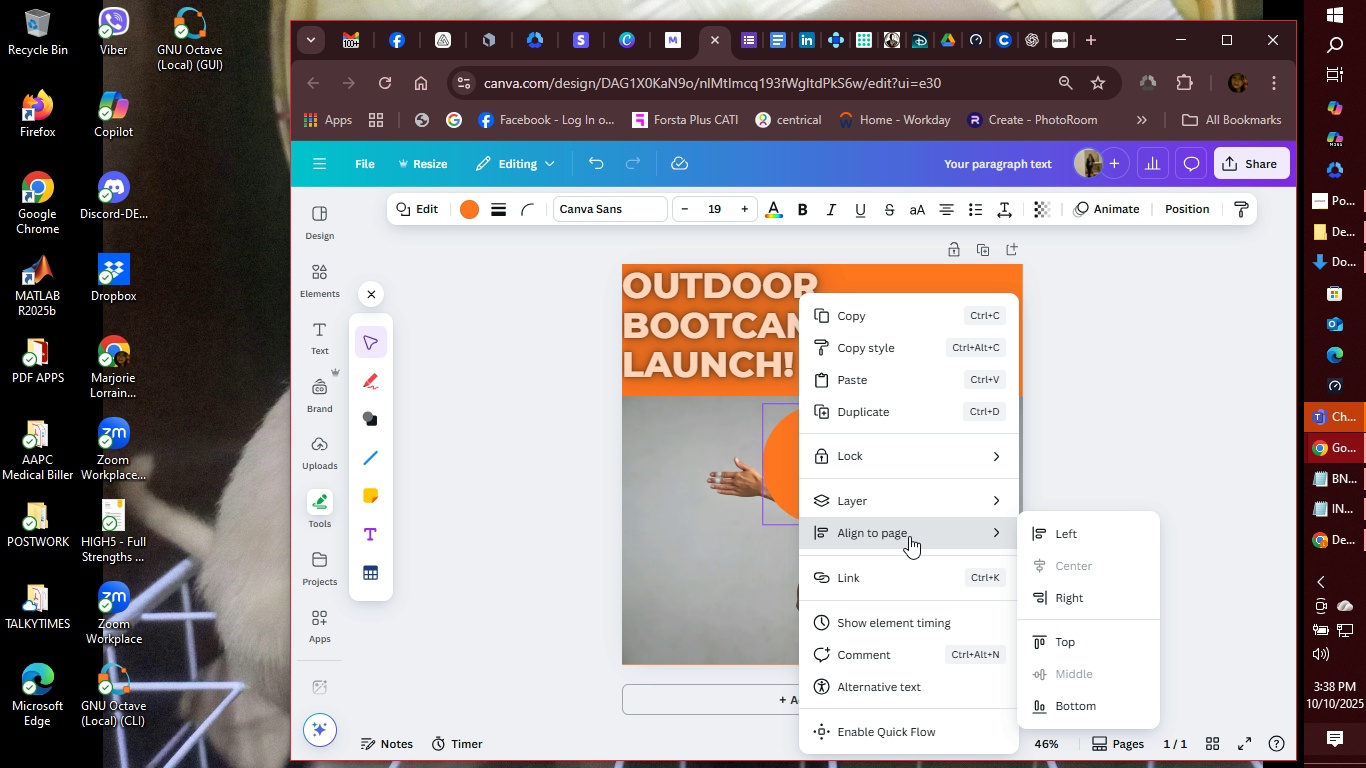 
left_click([1065, 606])
 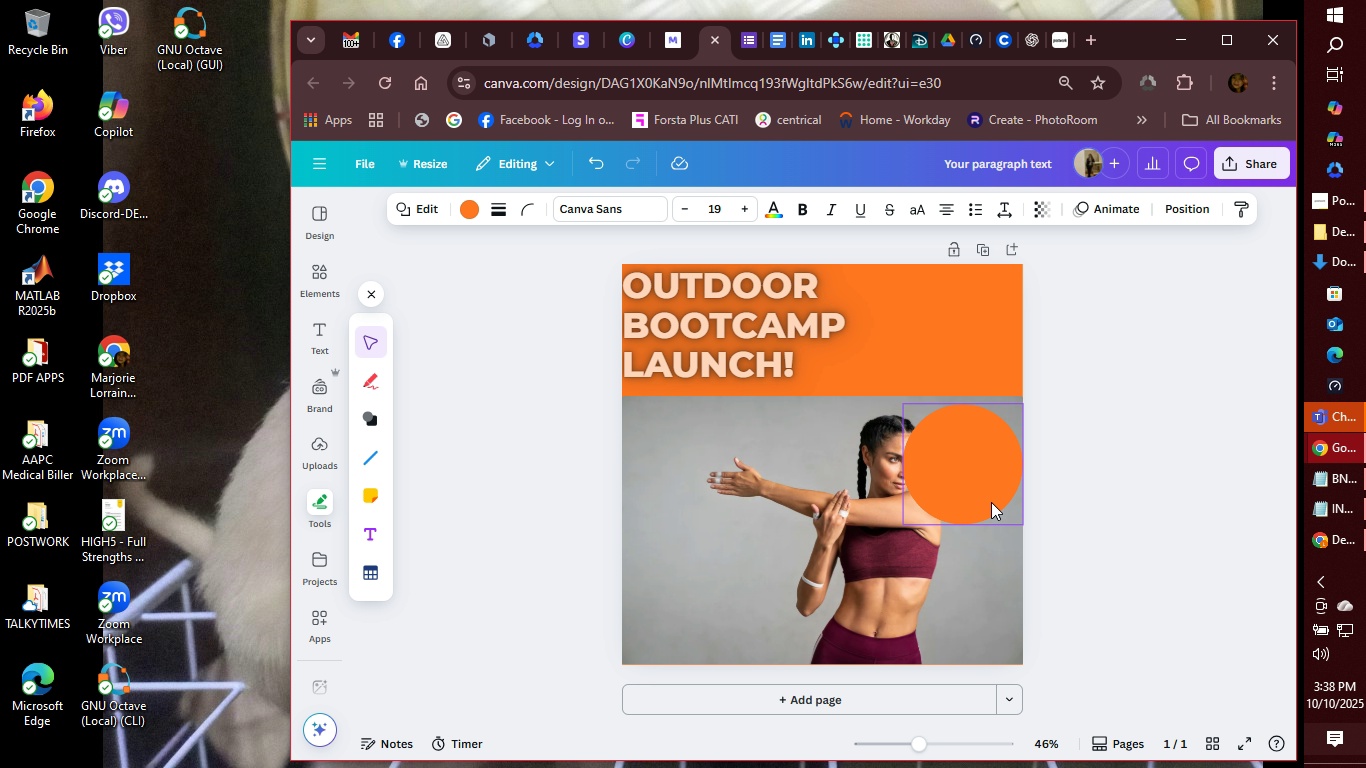 
left_click([991, 503])
 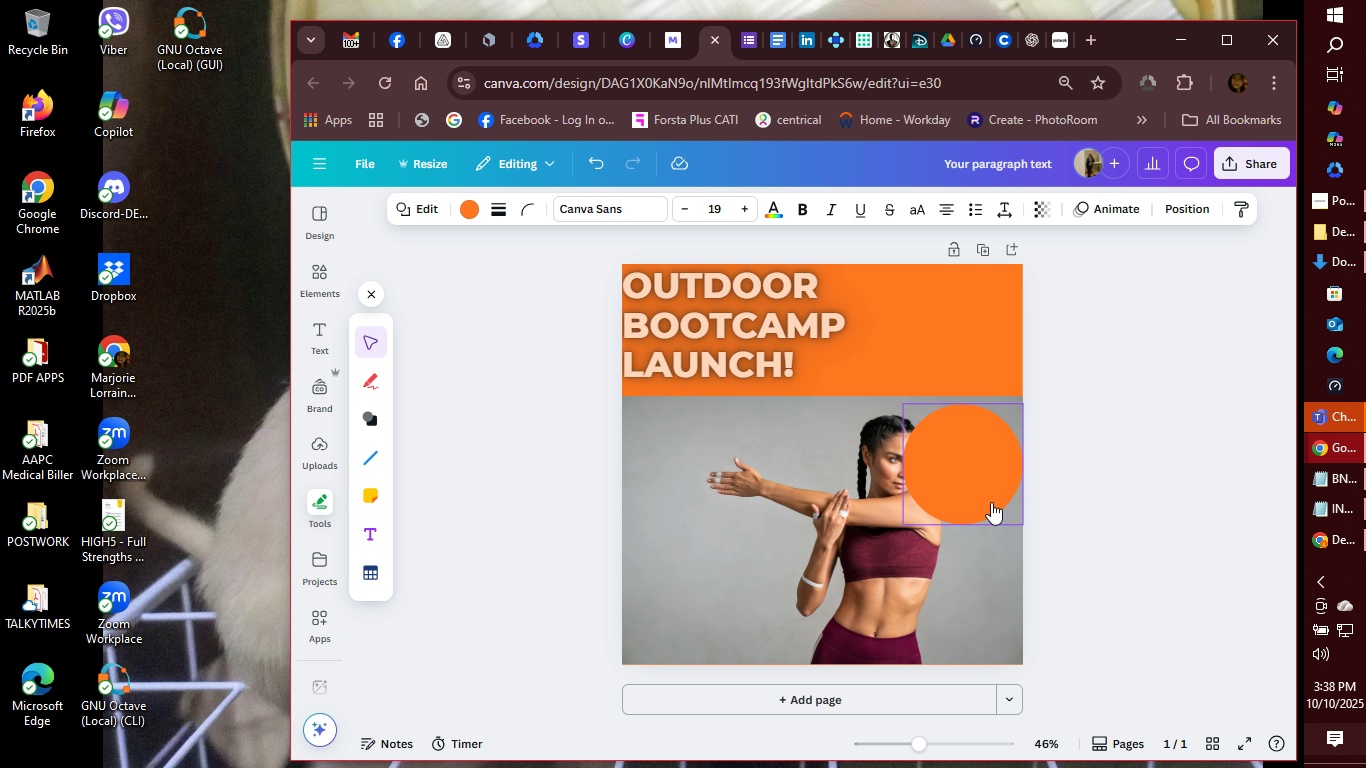 
right_click([991, 502])
 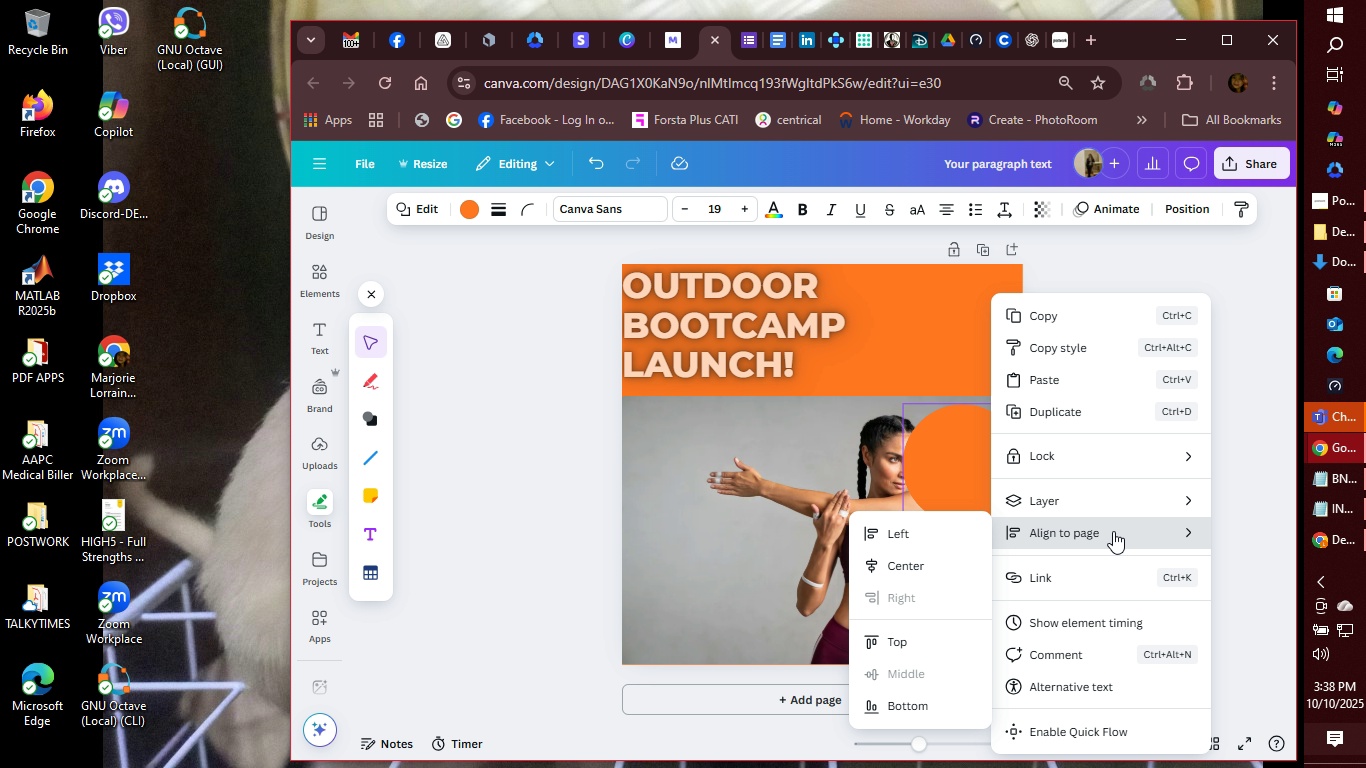 
left_click([911, 634])
 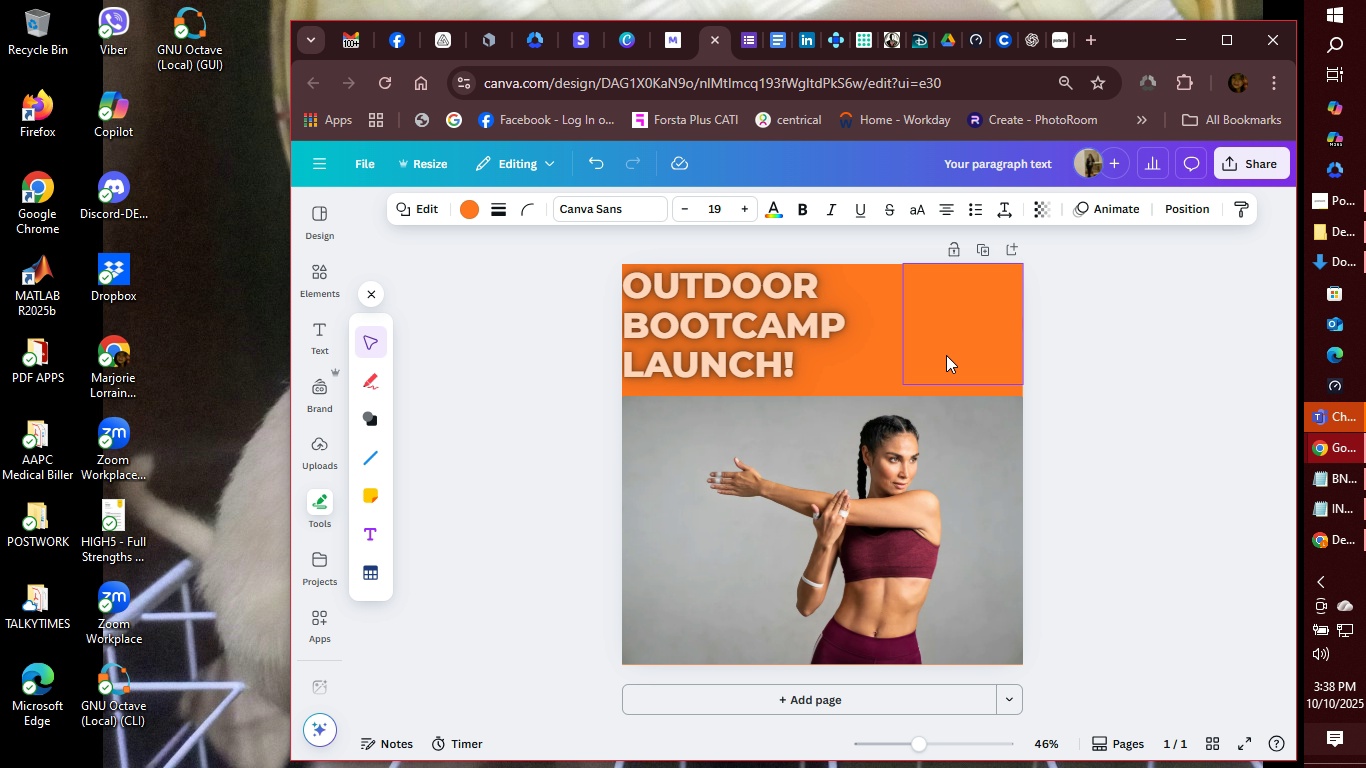 
left_click([946, 352])
 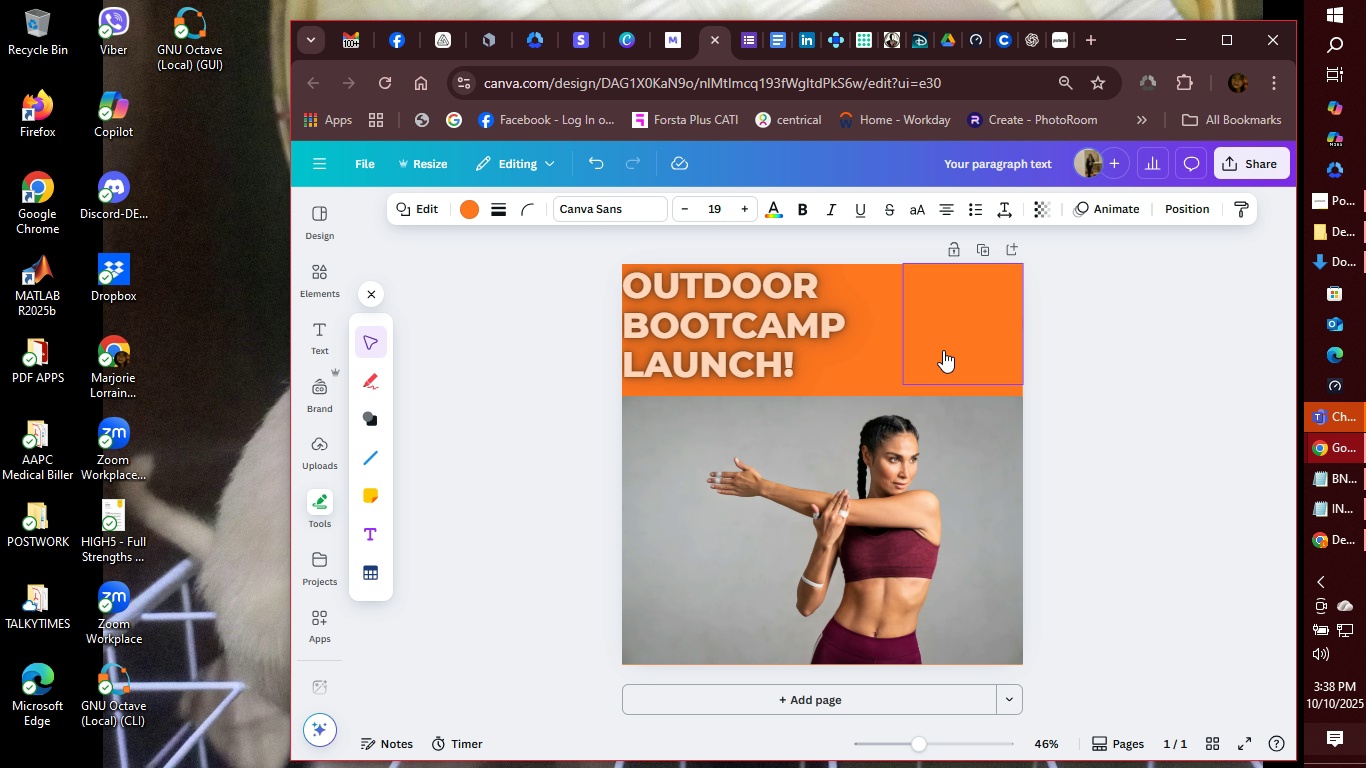 
left_click([943, 350])
 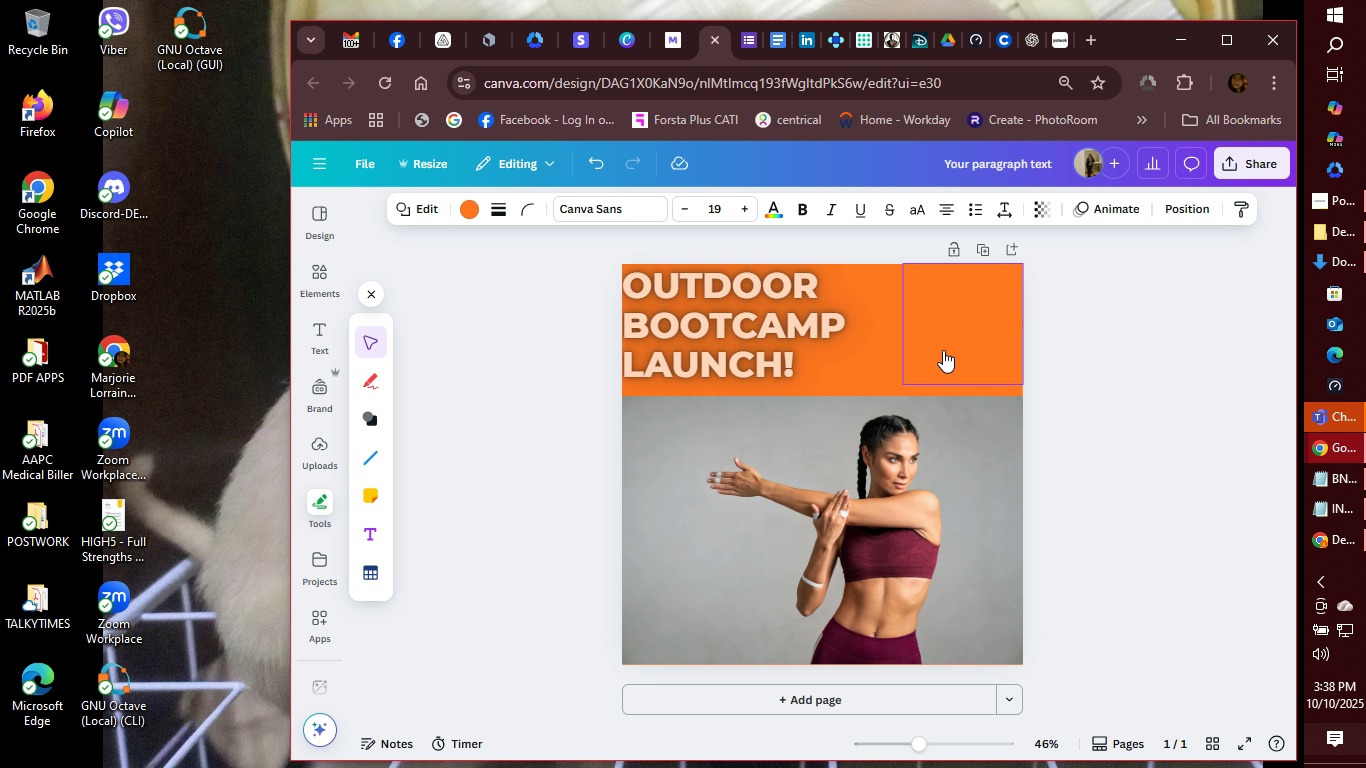 
right_click([943, 350])
 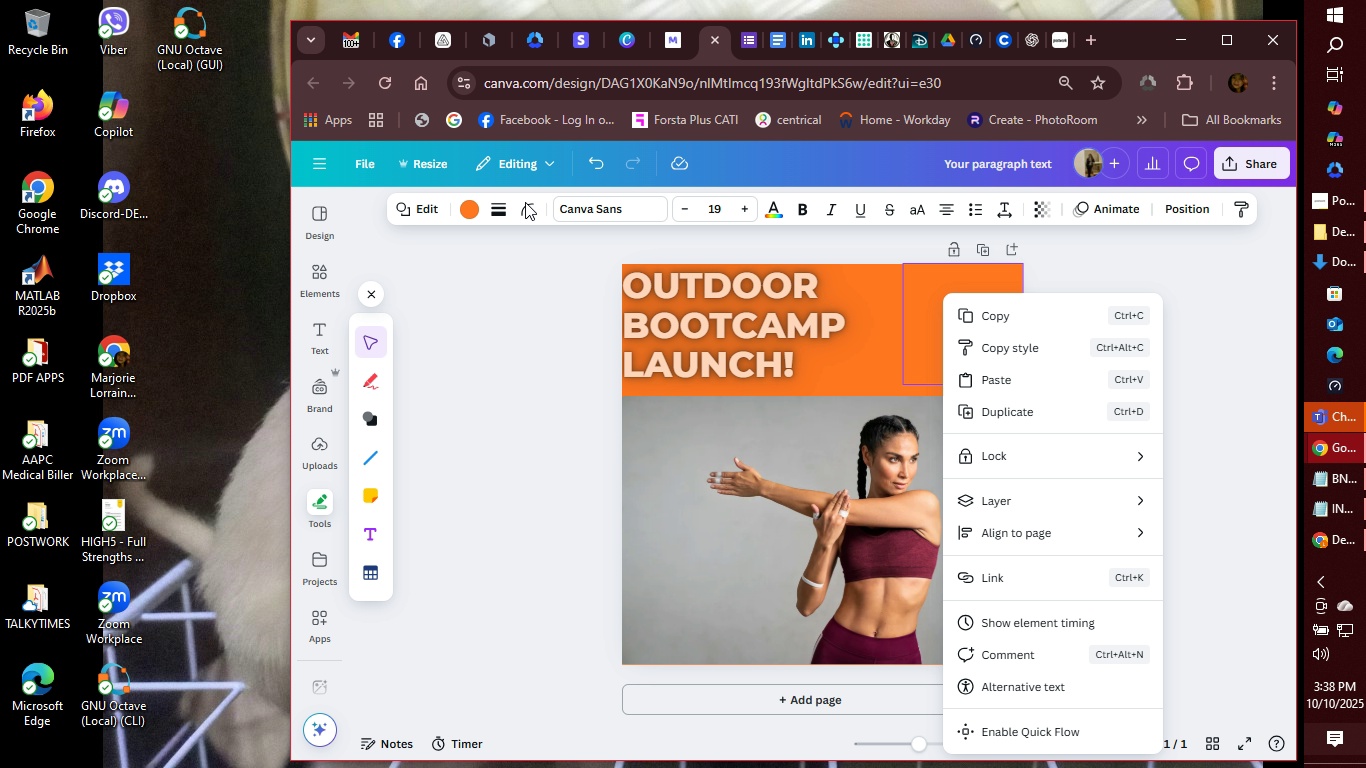 
left_click([467, 205])
 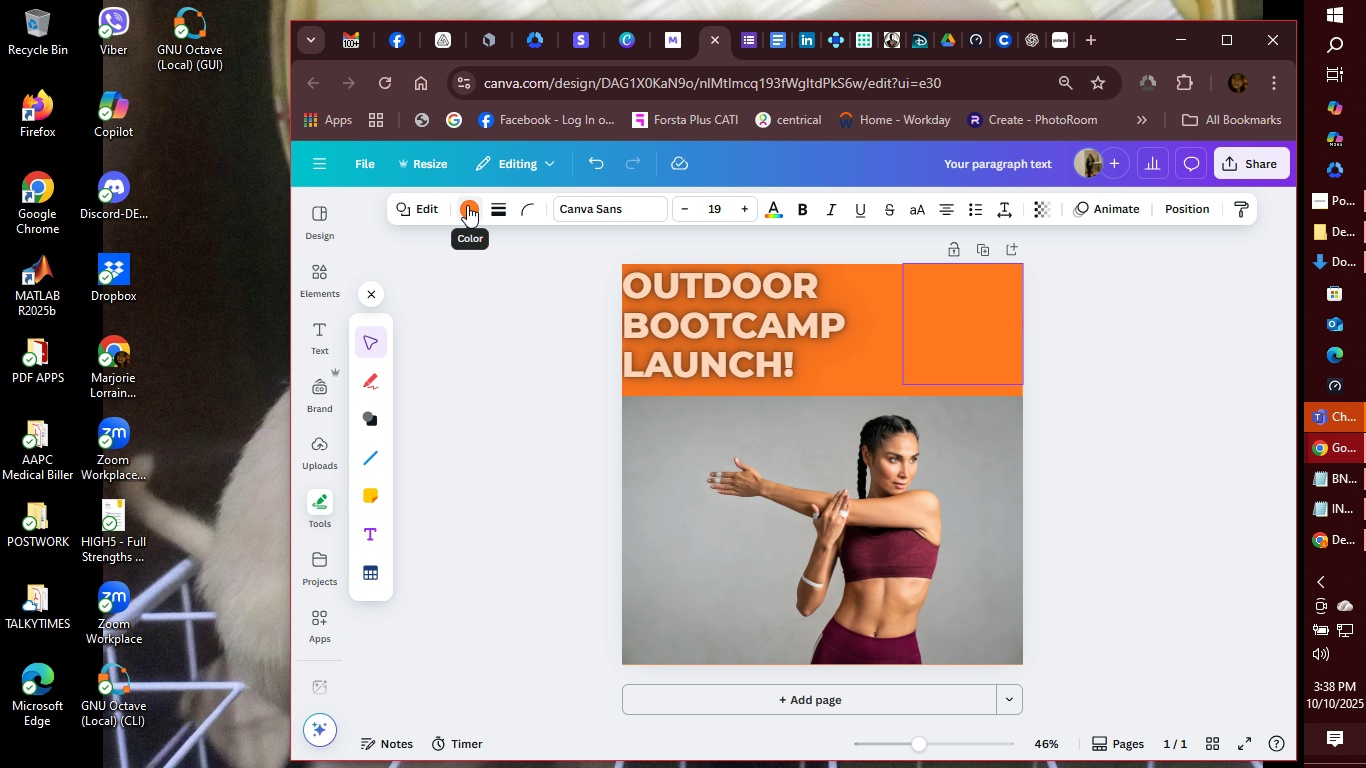 
left_click([467, 205])
 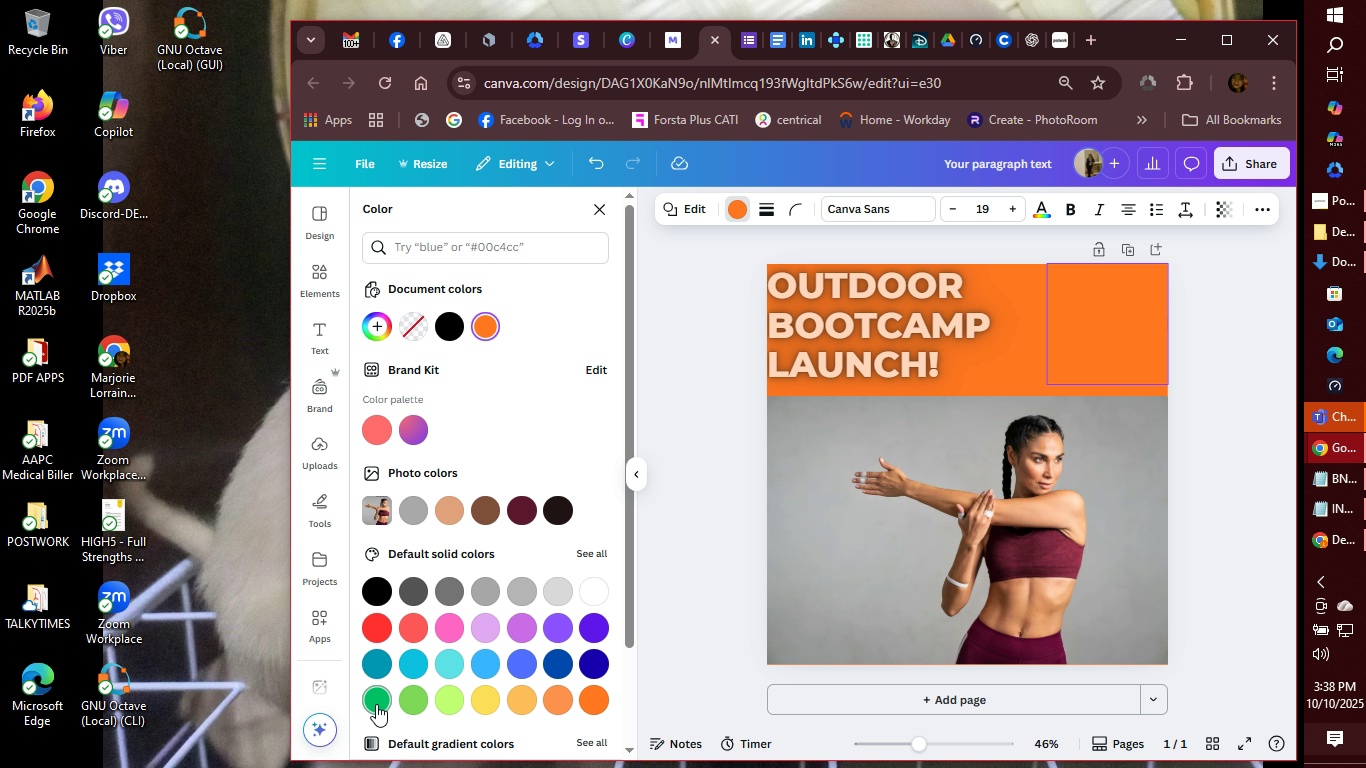 
scroll: coordinate [480, 652], scroll_direction: down, amount: 3.0
 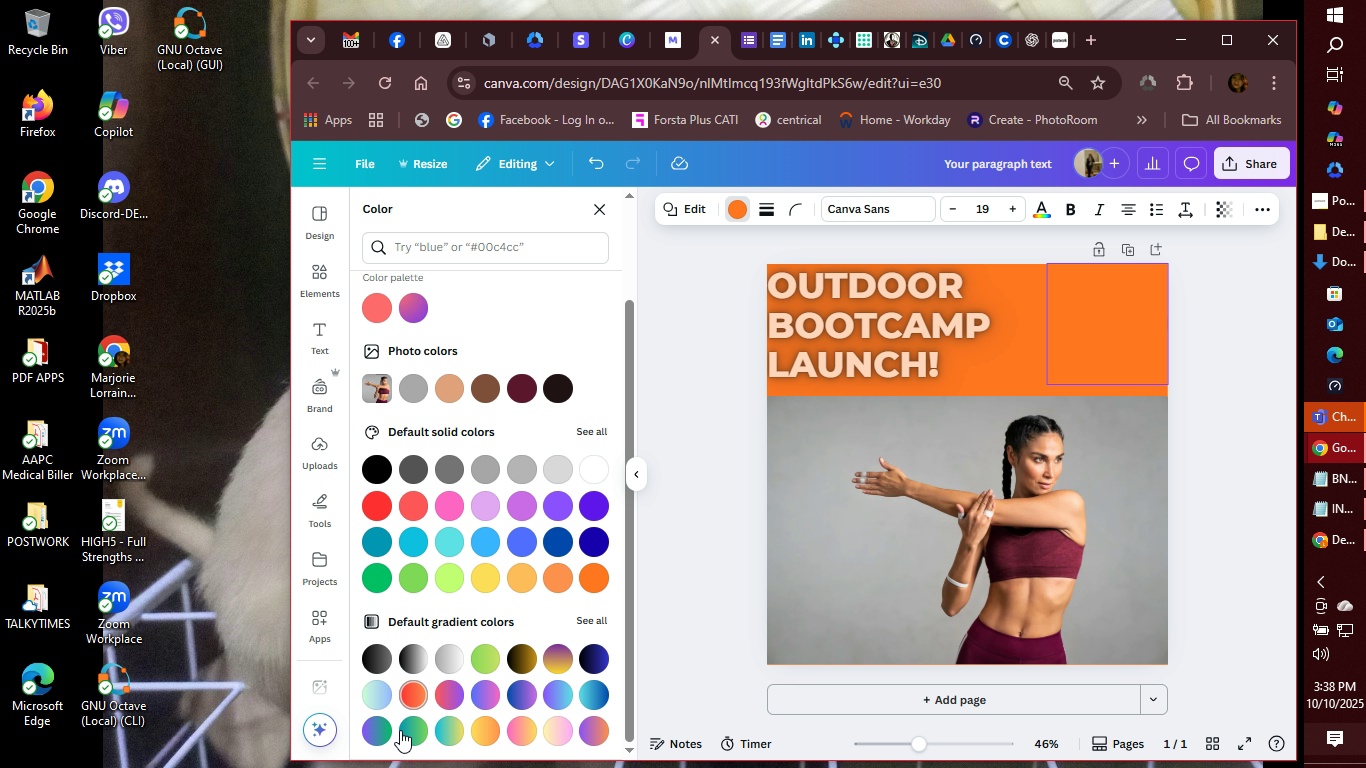 
left_click([370, 733])
 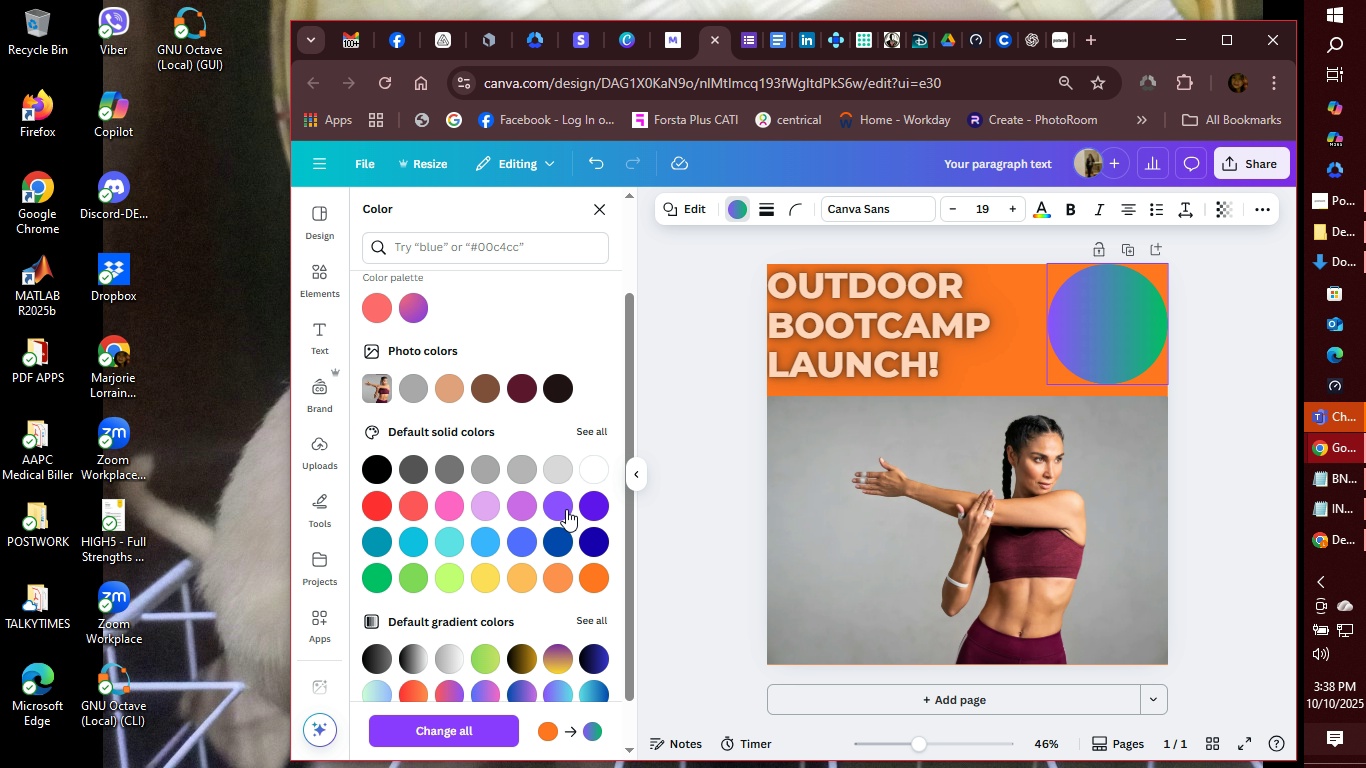 
wait(6.1)
 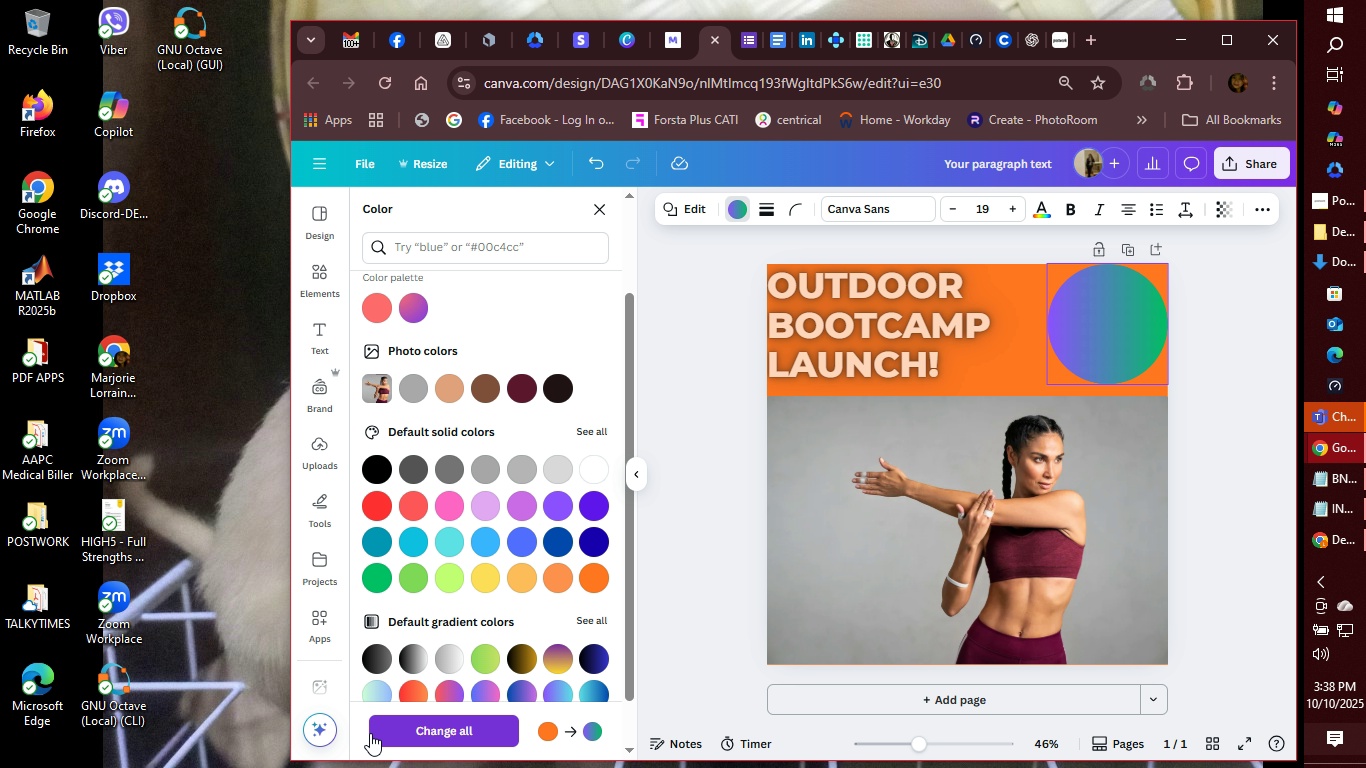 
left_click([1131, 349])
 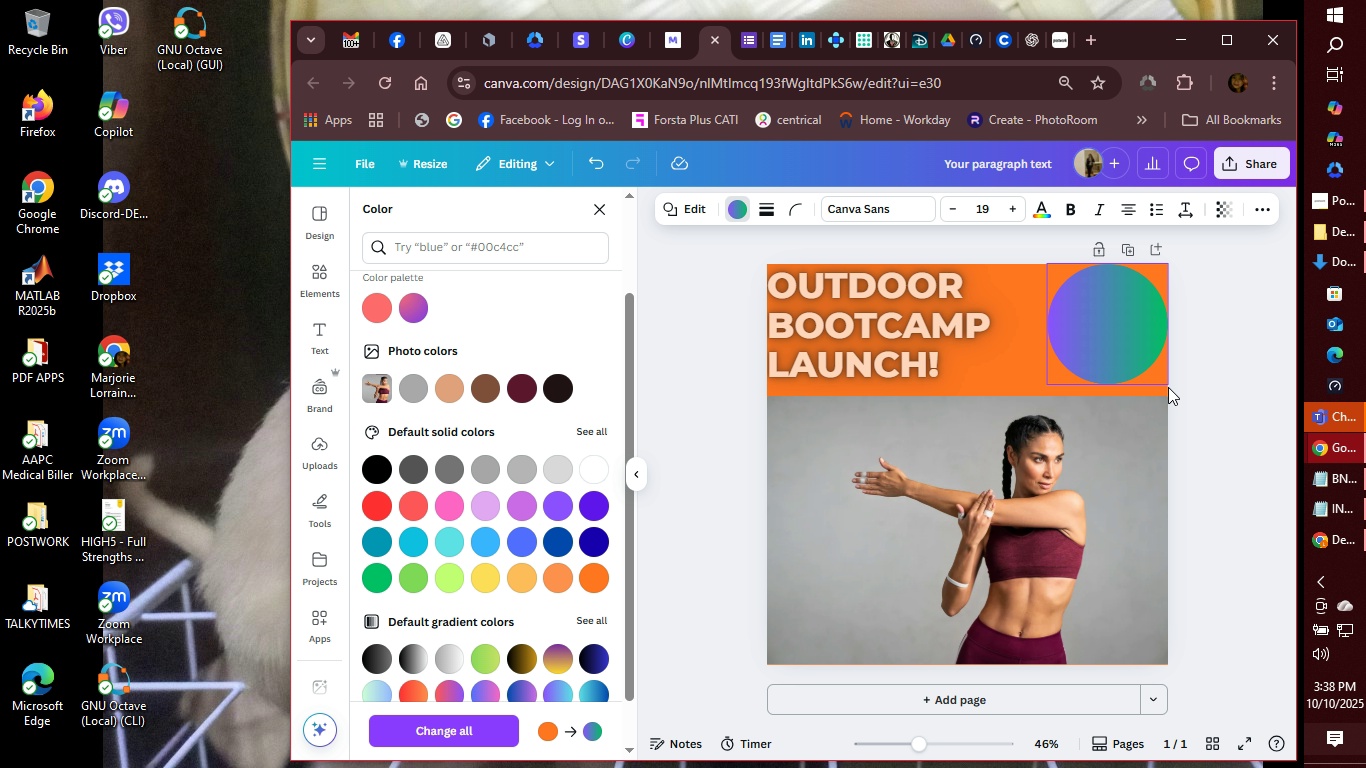 
left_click([1166, 385])
 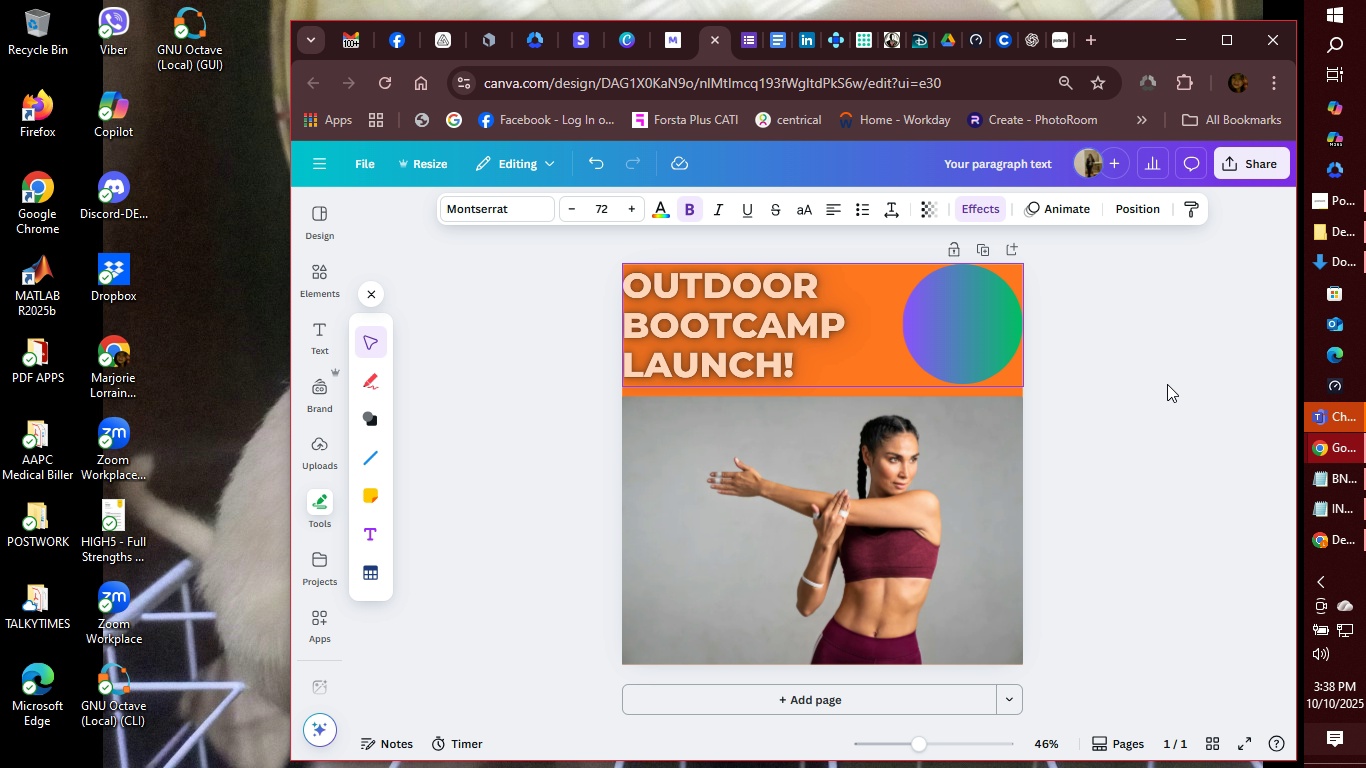 
left_click([1167, 384])
 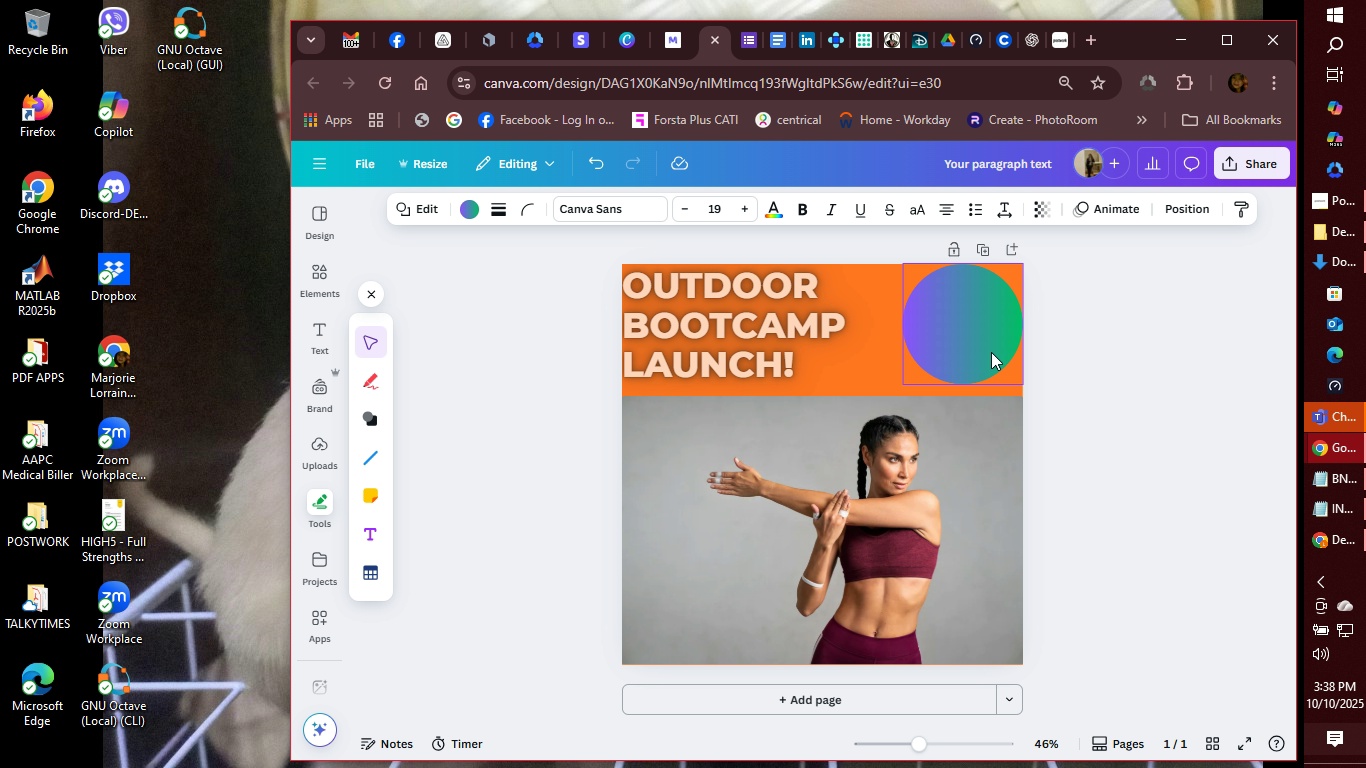 
left_click([991, 352])
 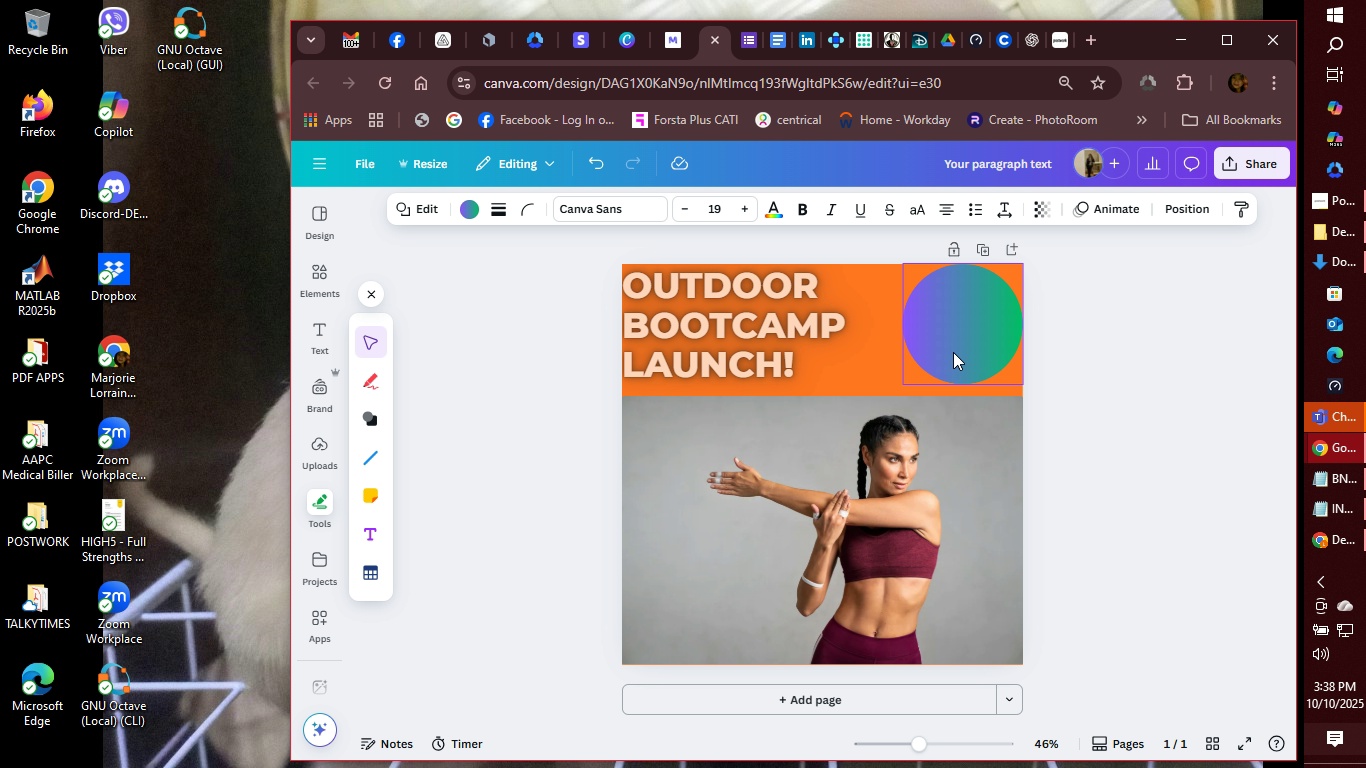 
left_click([953, 324])
 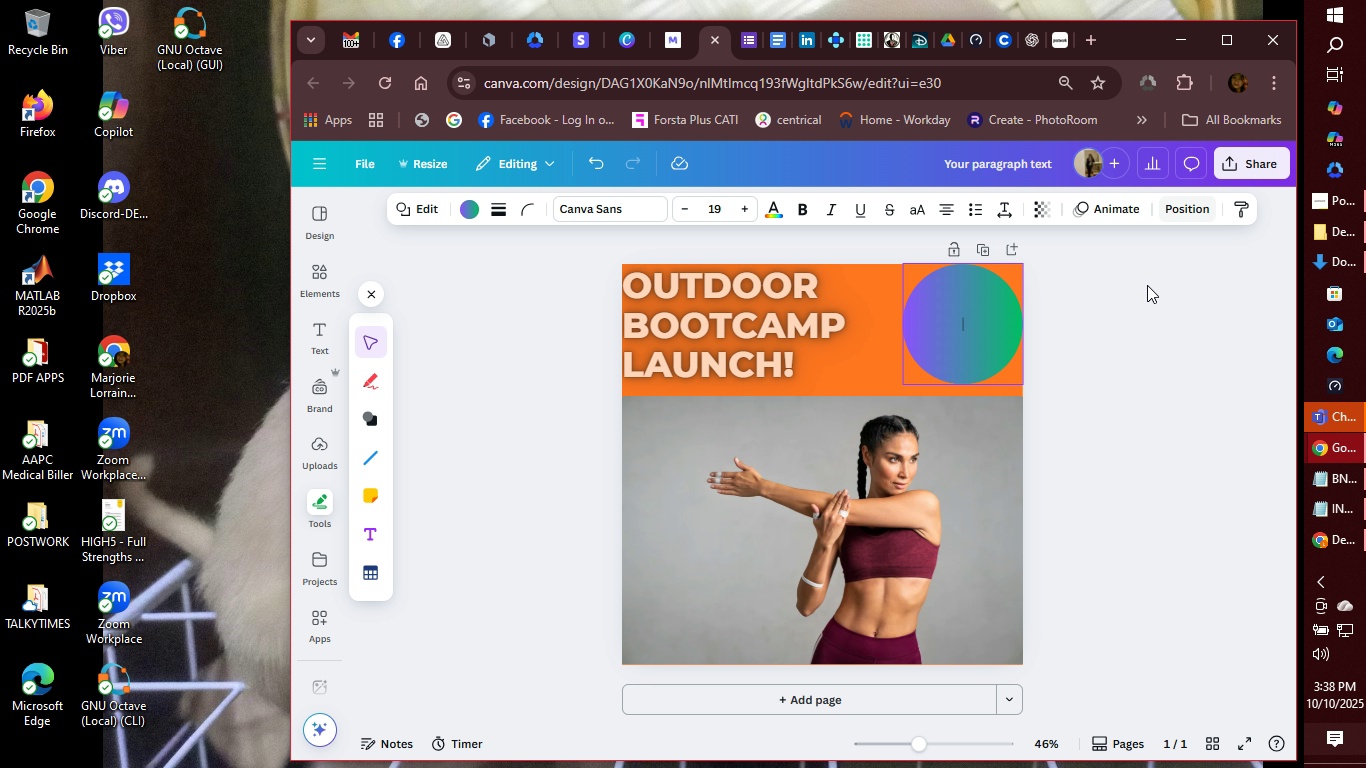 
left_click([1123, 407])
 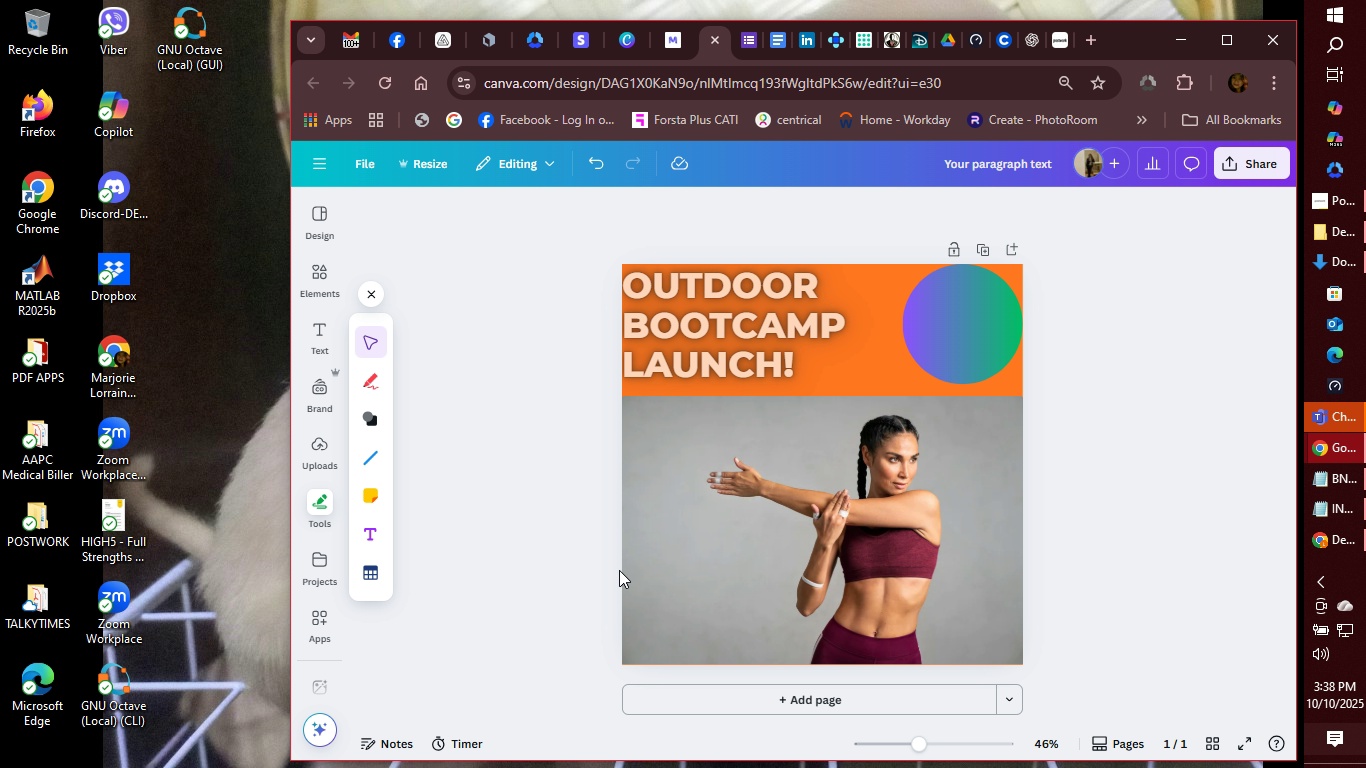 
right_click([554, 573])
 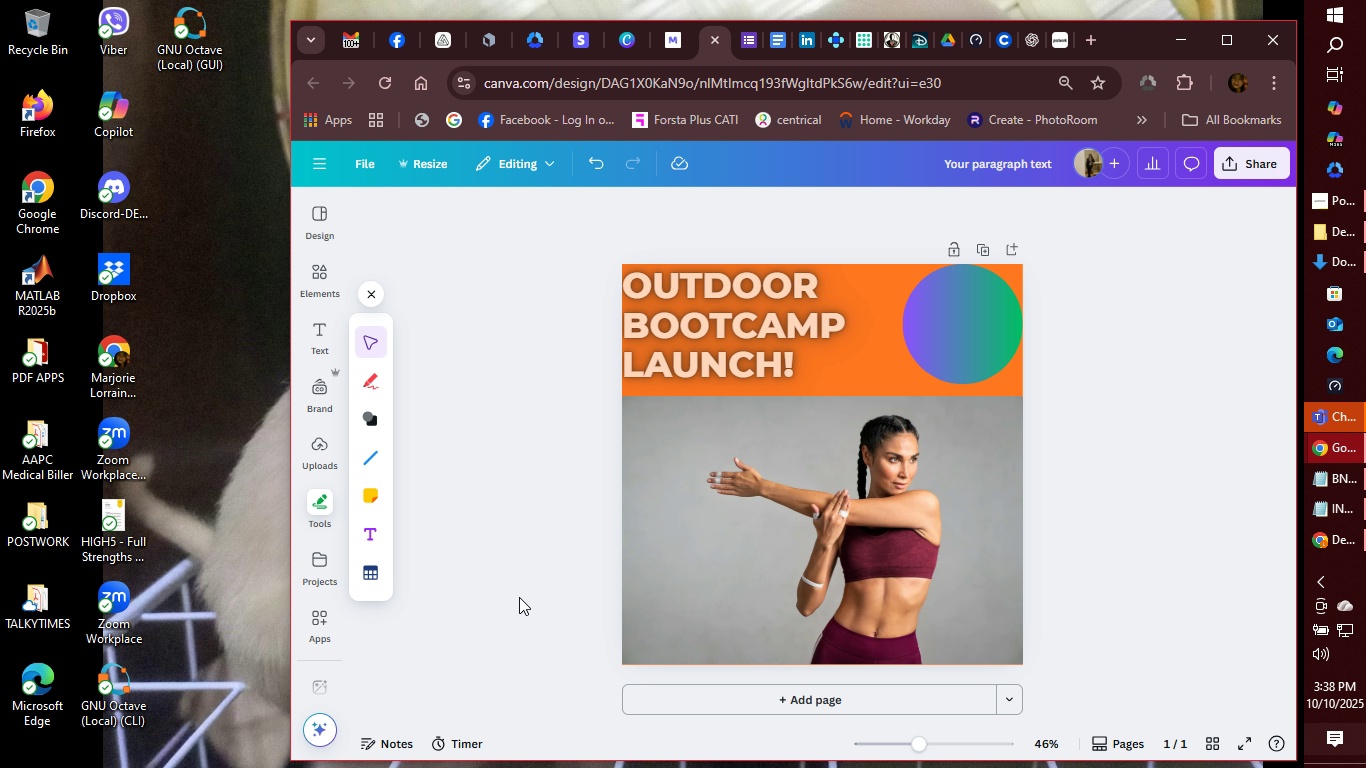 
double_click([519, 598])
 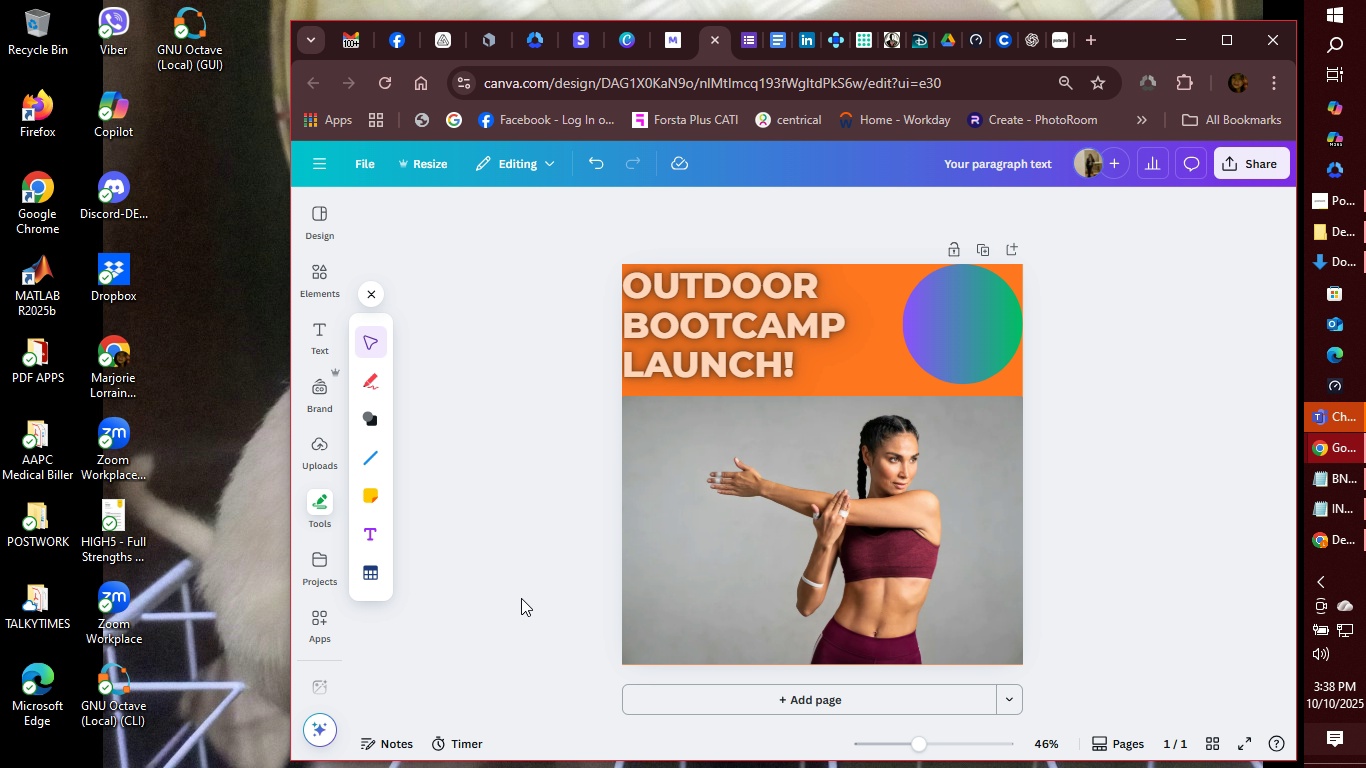 
triple_click([519, 598])
 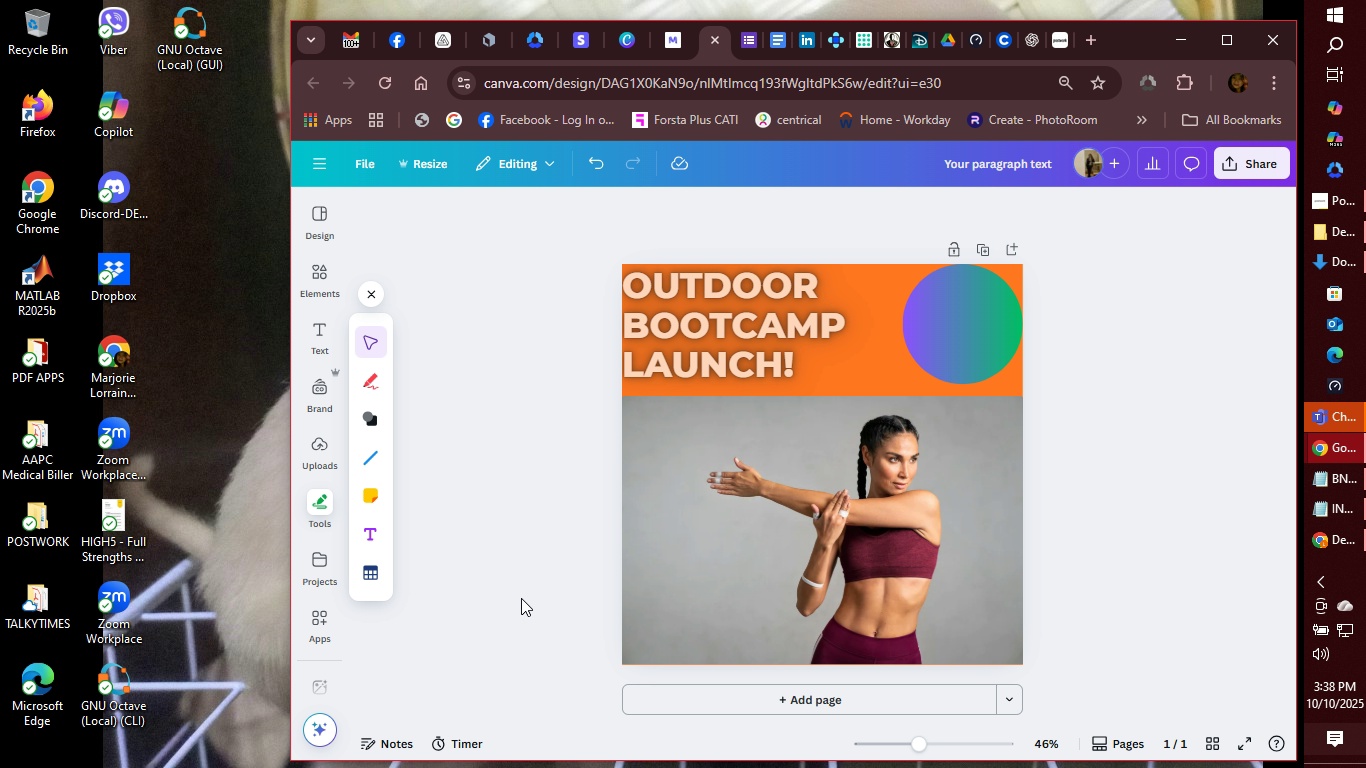 
triple_click([519, 598])
 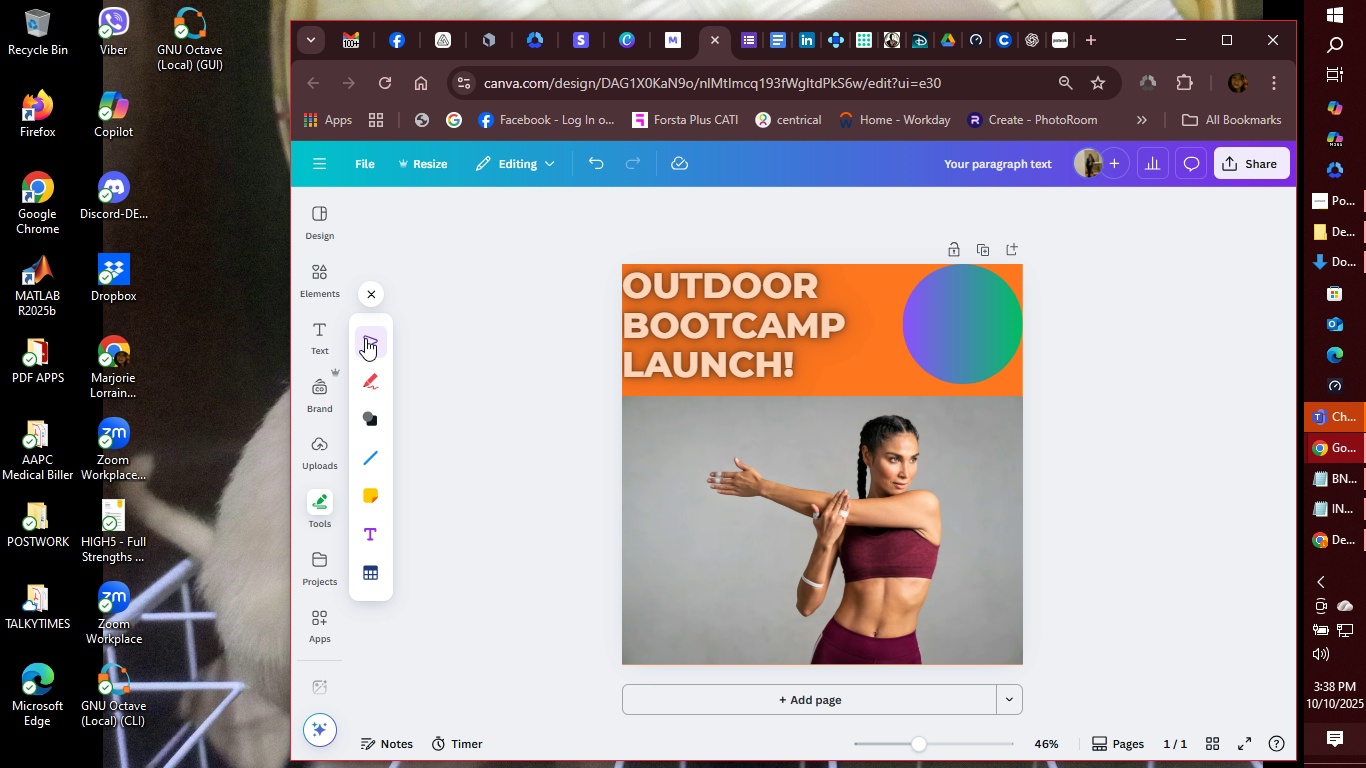 
left_click([365, 338])
 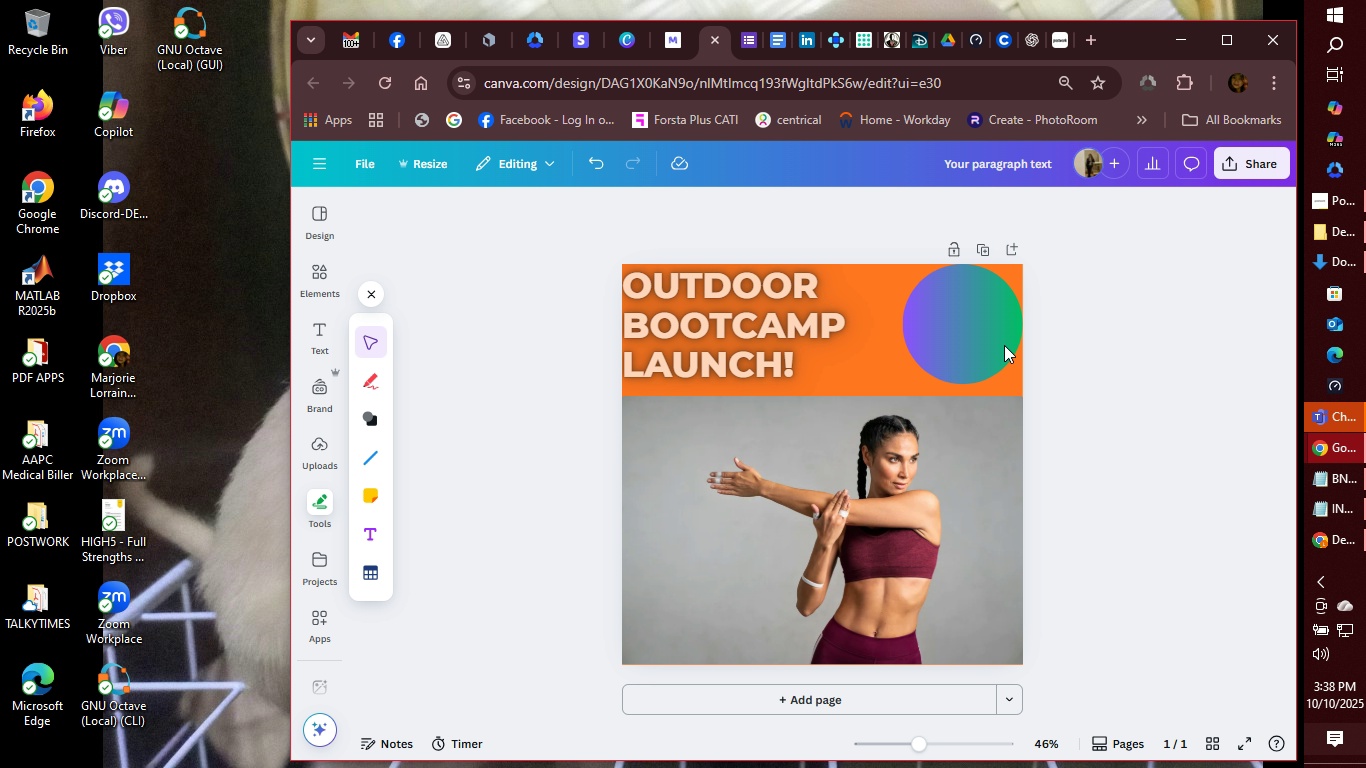 
left_click([995, 346])